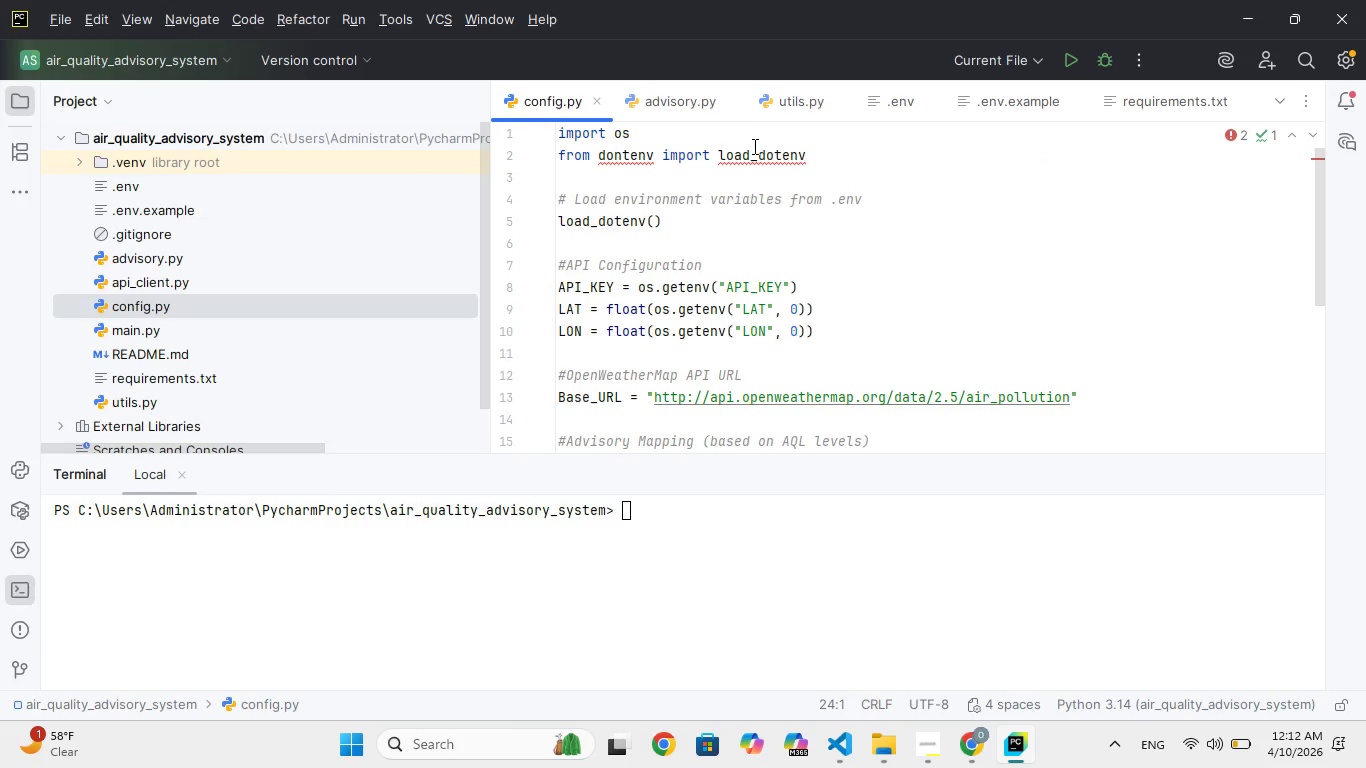 
left_click([658, 538])
 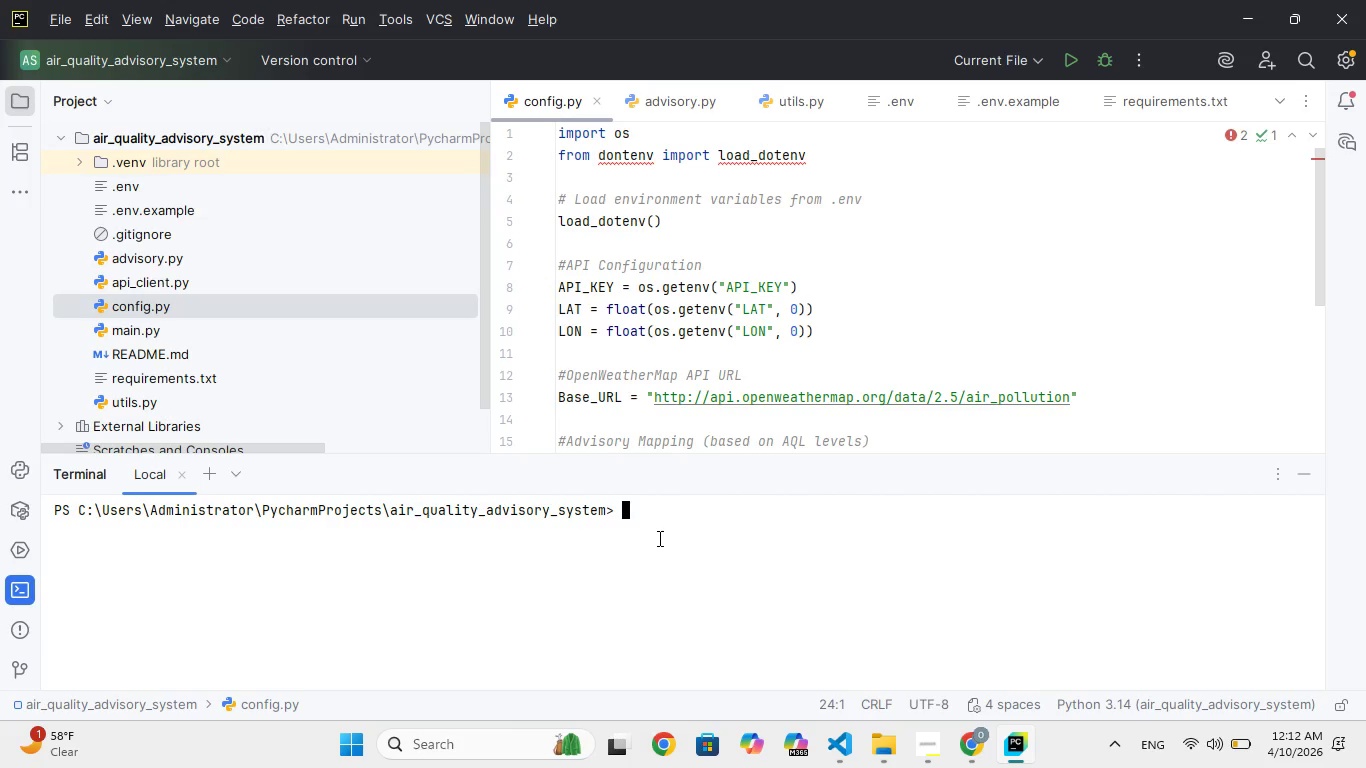 
key(ArrowUp)
 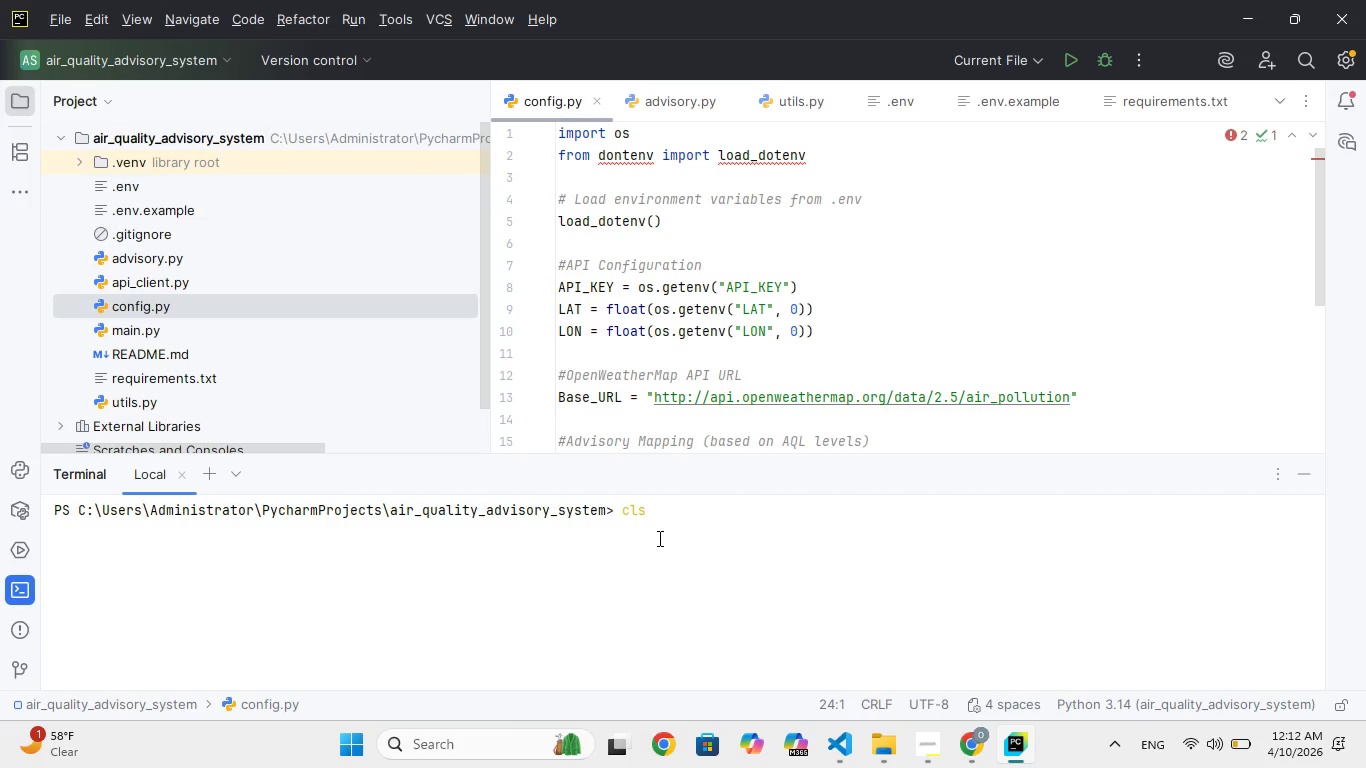 
key(ArrowUp)
 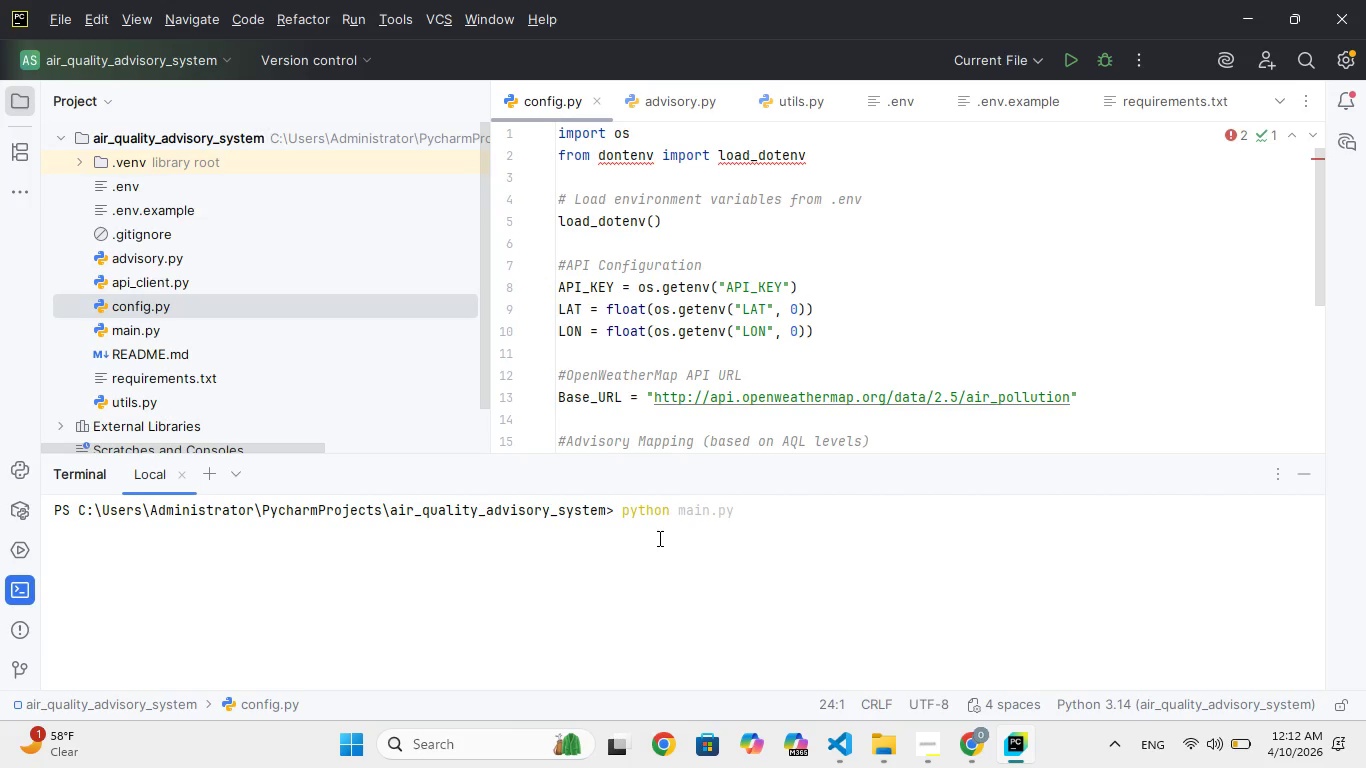 
hold_key(key=Enter, duration=0.33)
 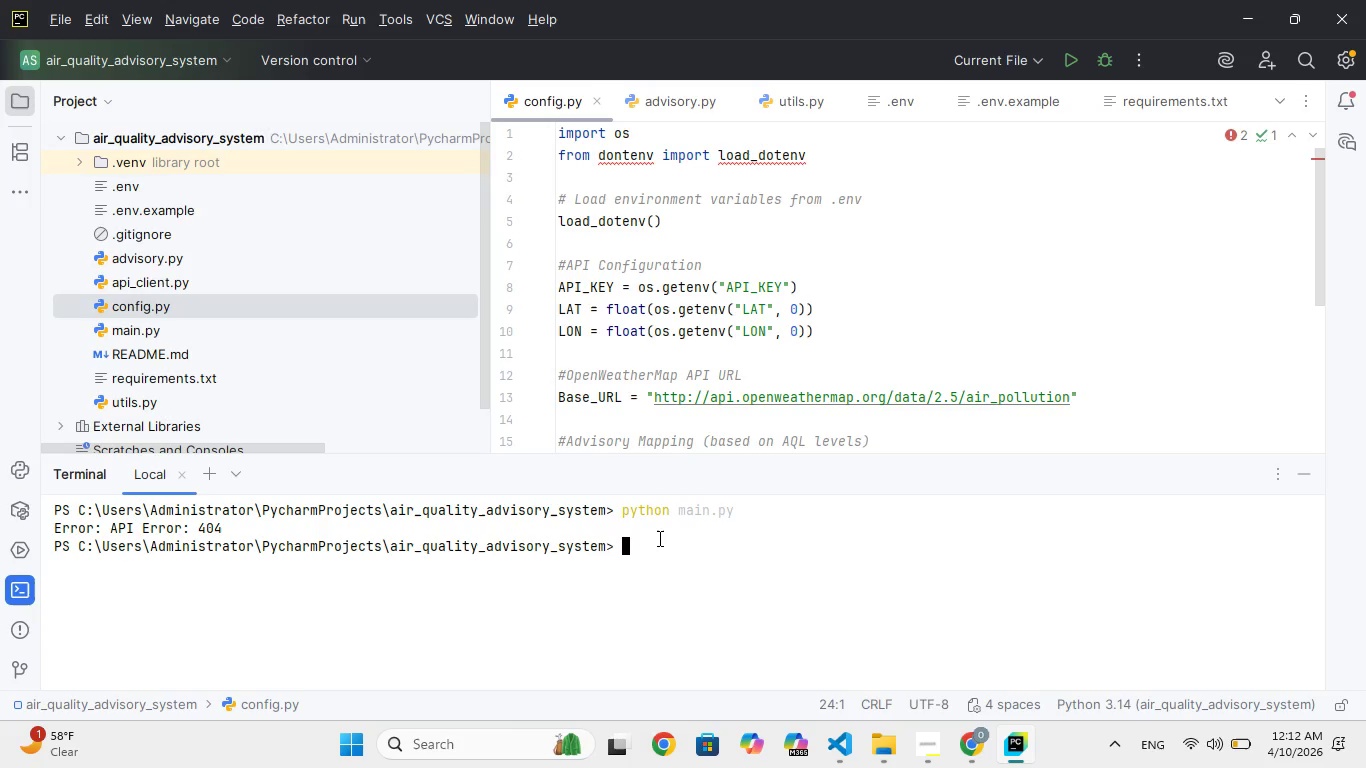 
type(cls)
 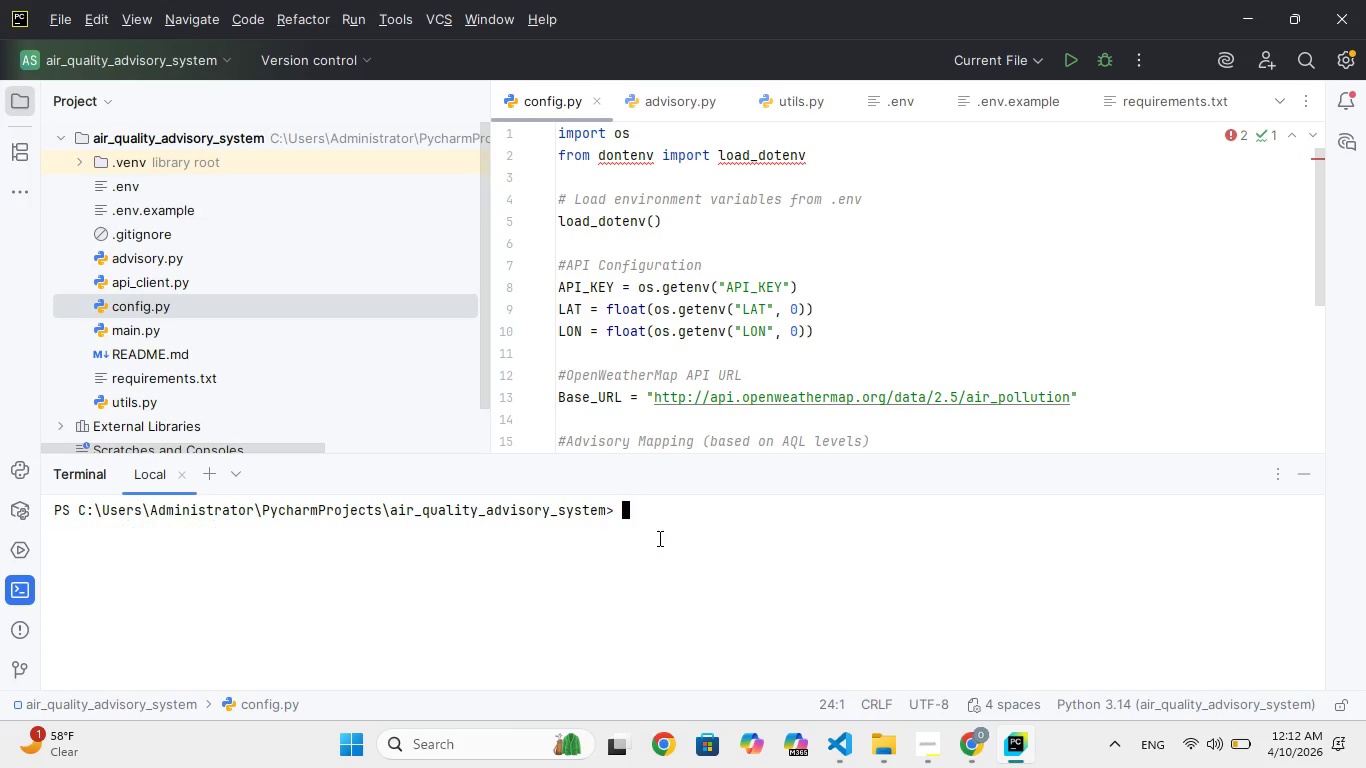 
key(Enter)
 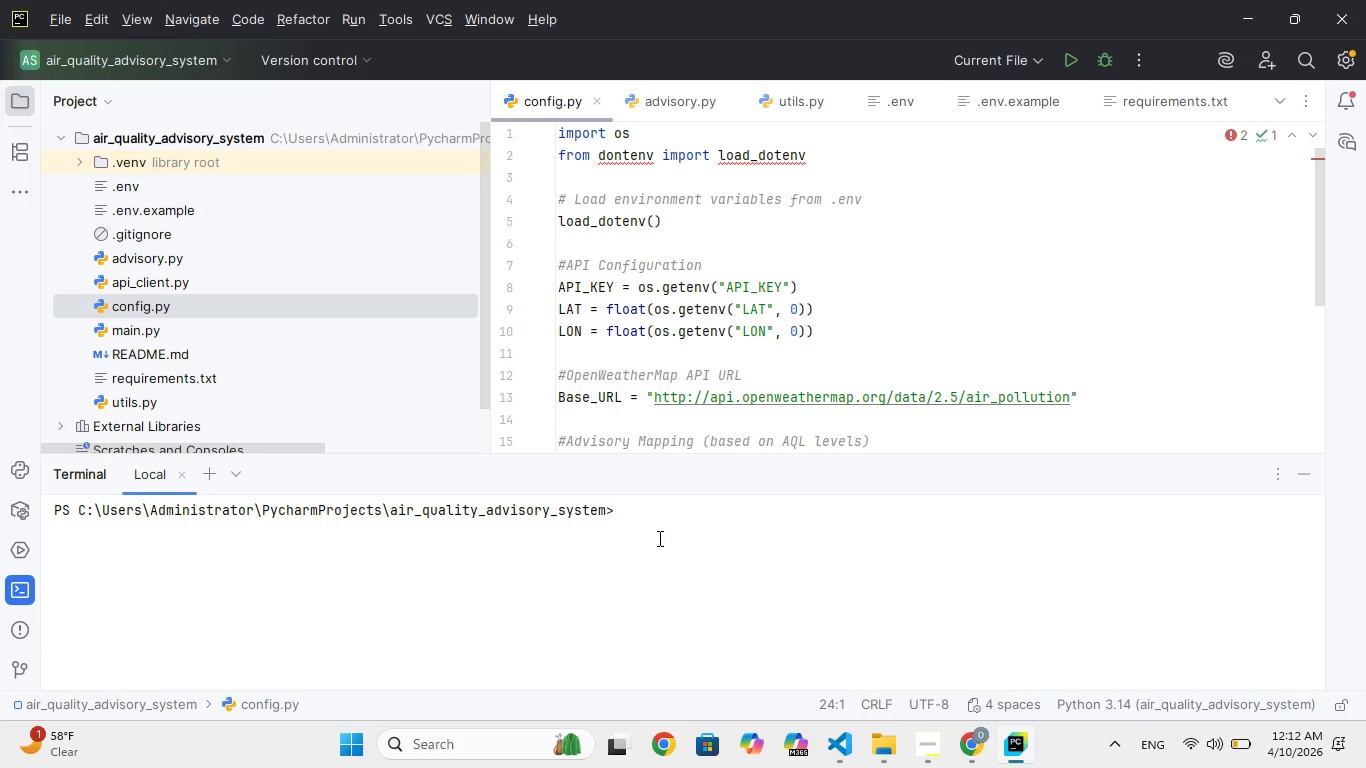 
wait(14.0)
 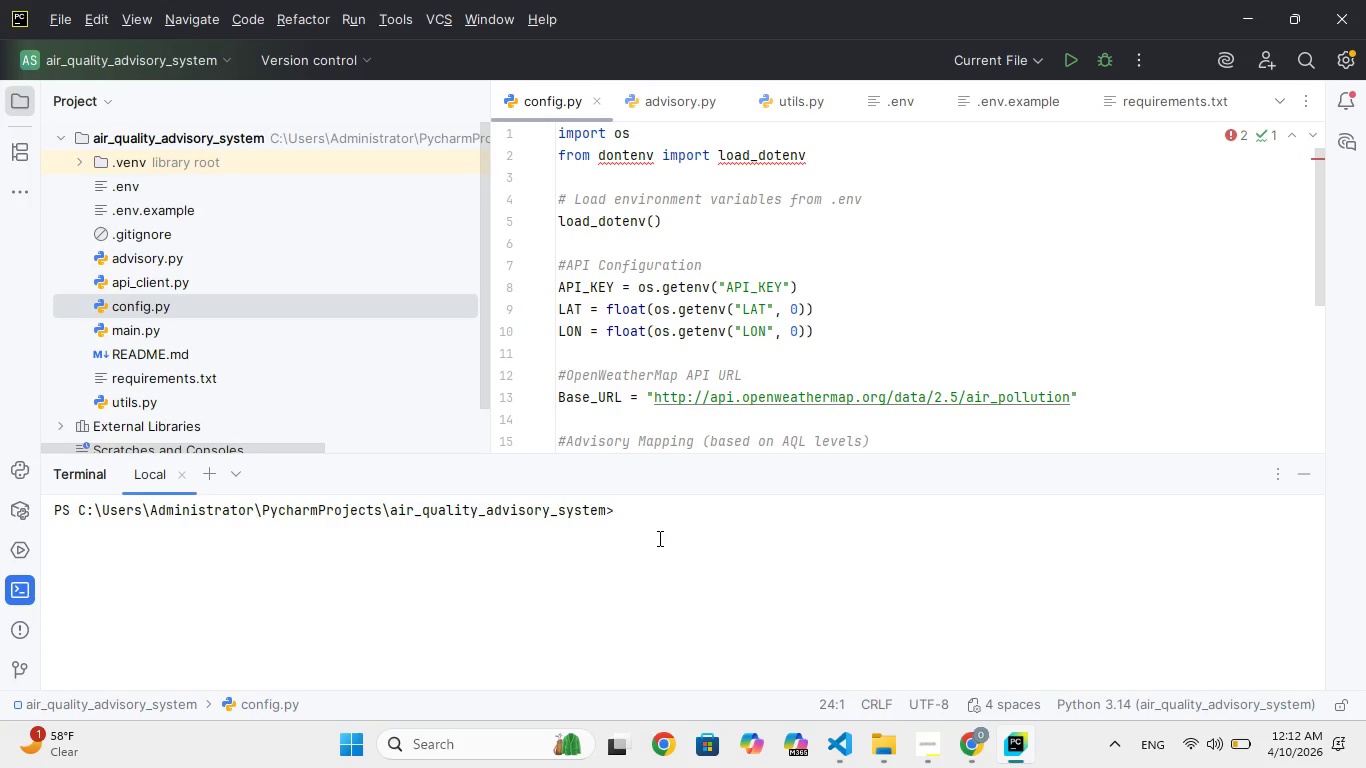 
scroll: coordinate [815, 398], scroll_direction: down, amount: 50.0
 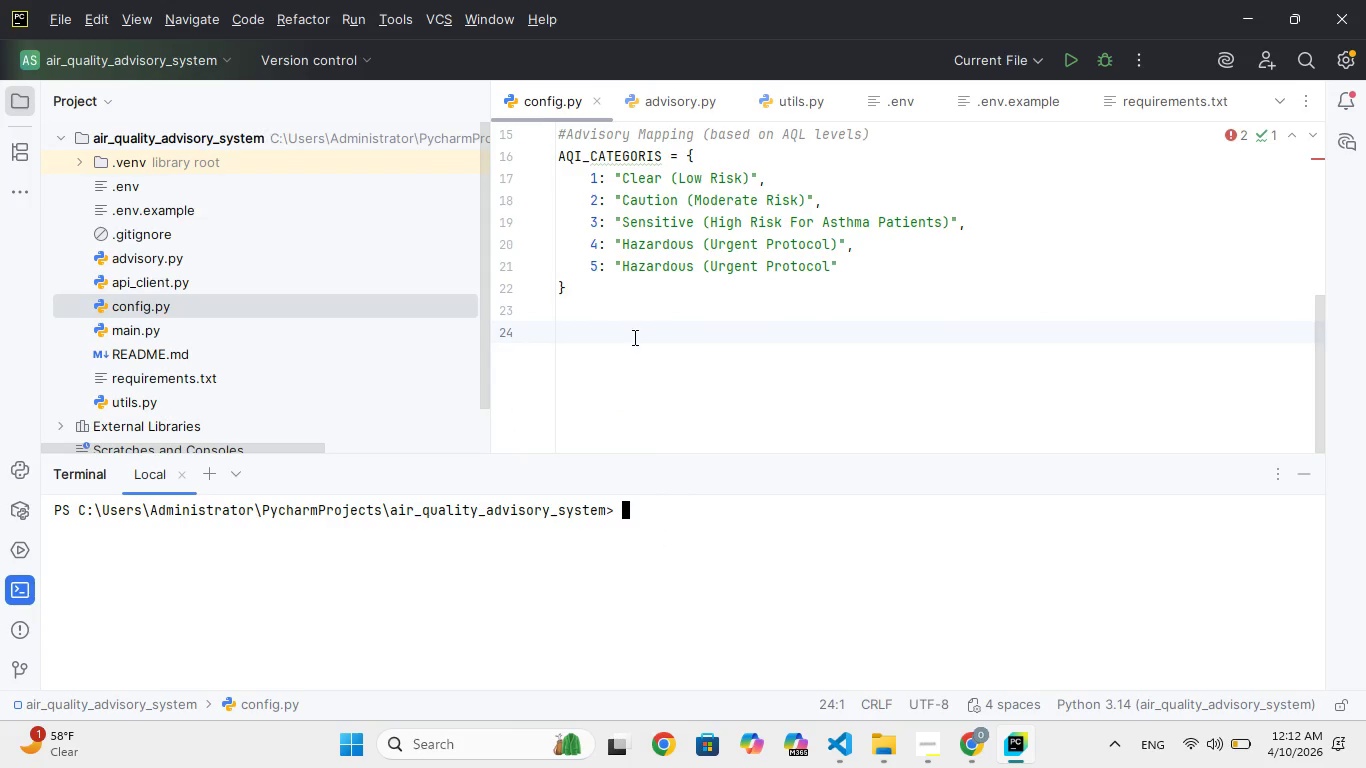 
left_click([620, 335])
 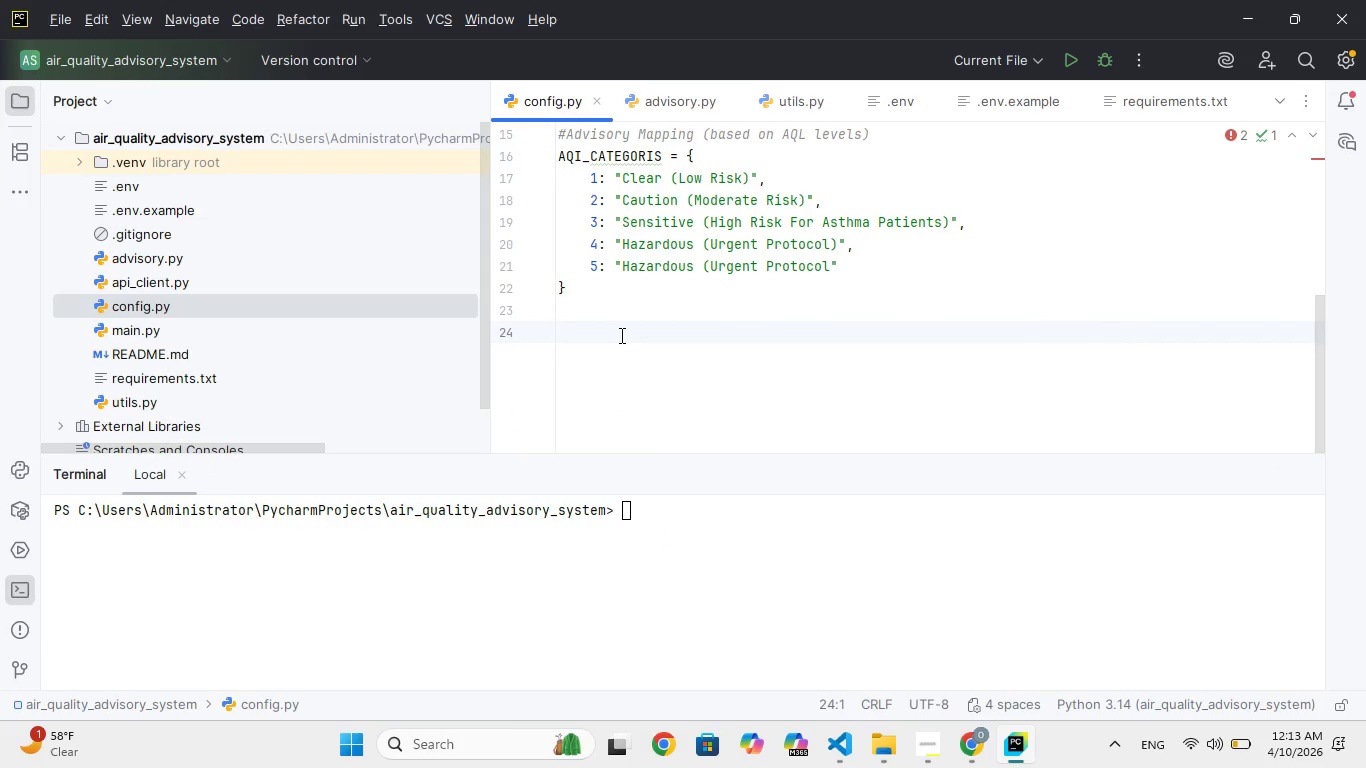 
type(if not API_KEY:)
 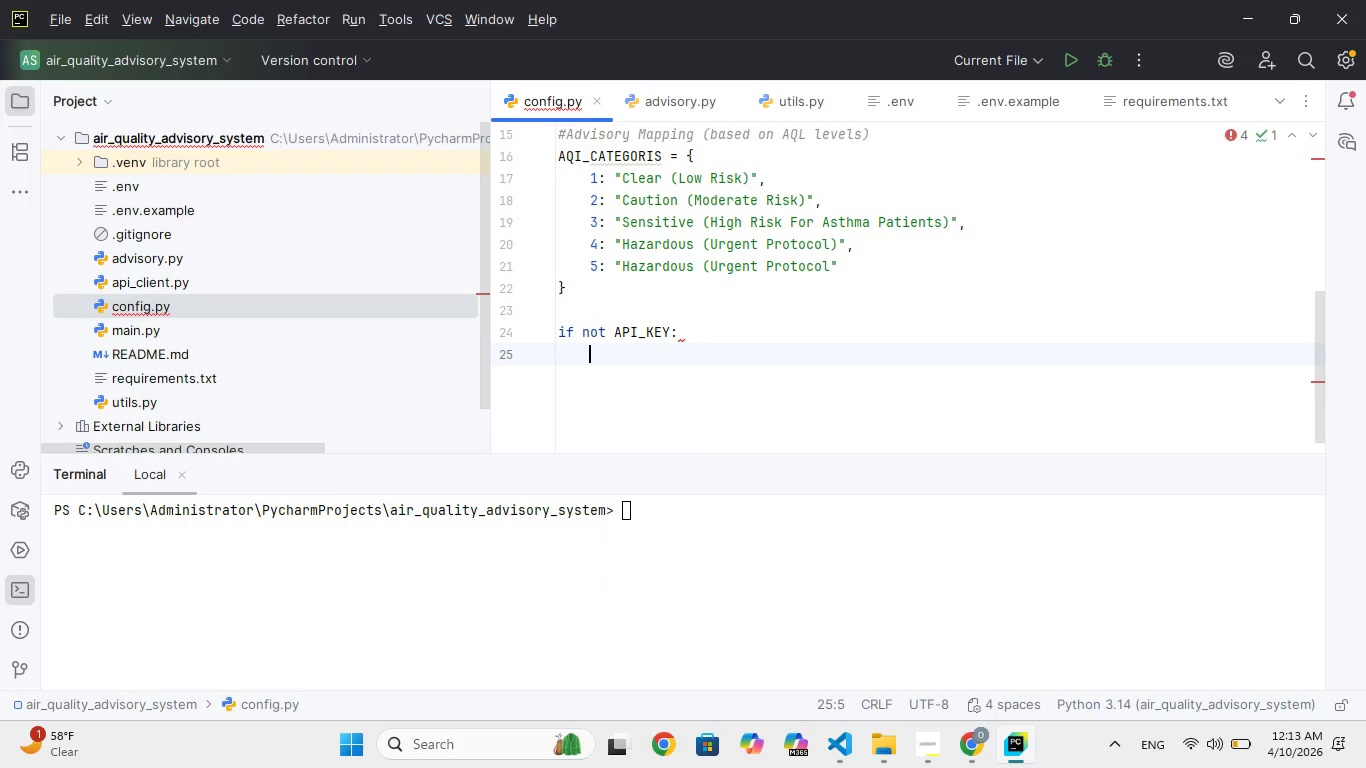 
 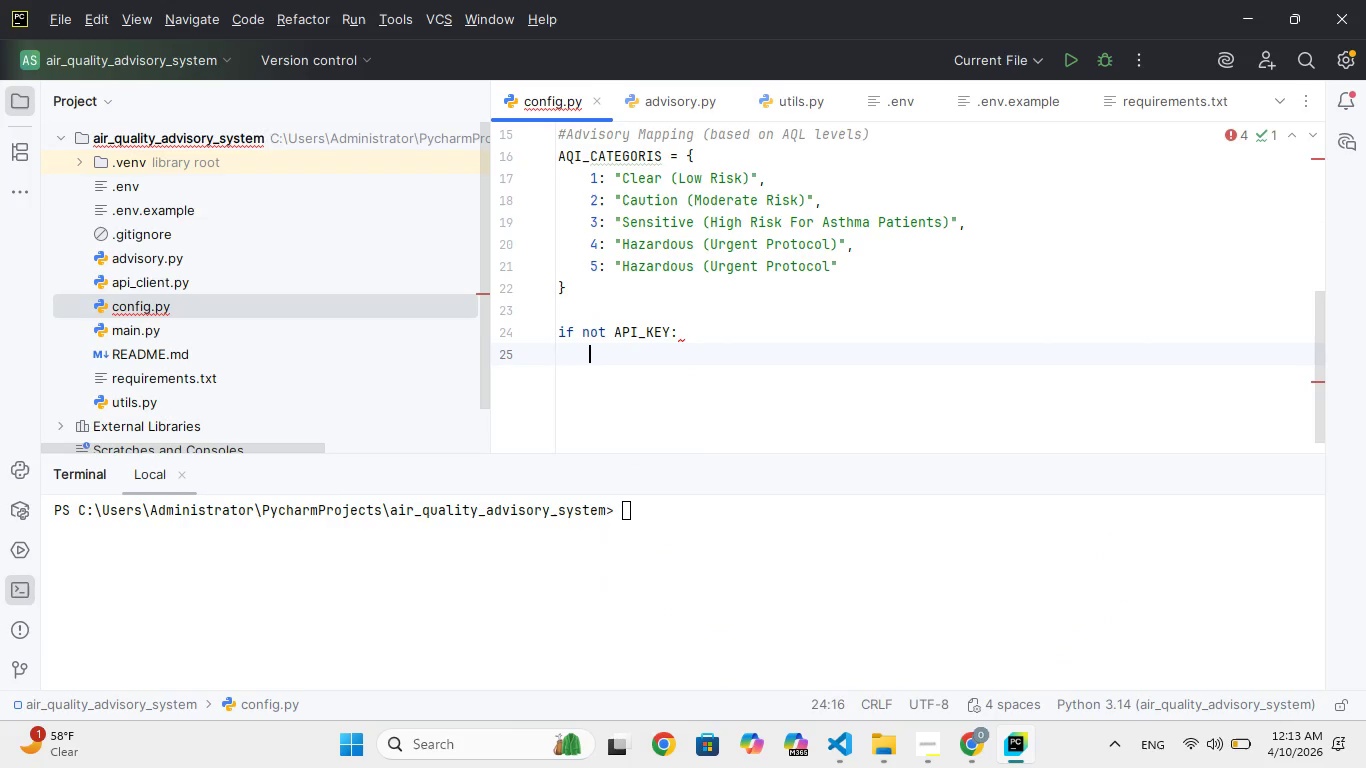 
key(Enter)
 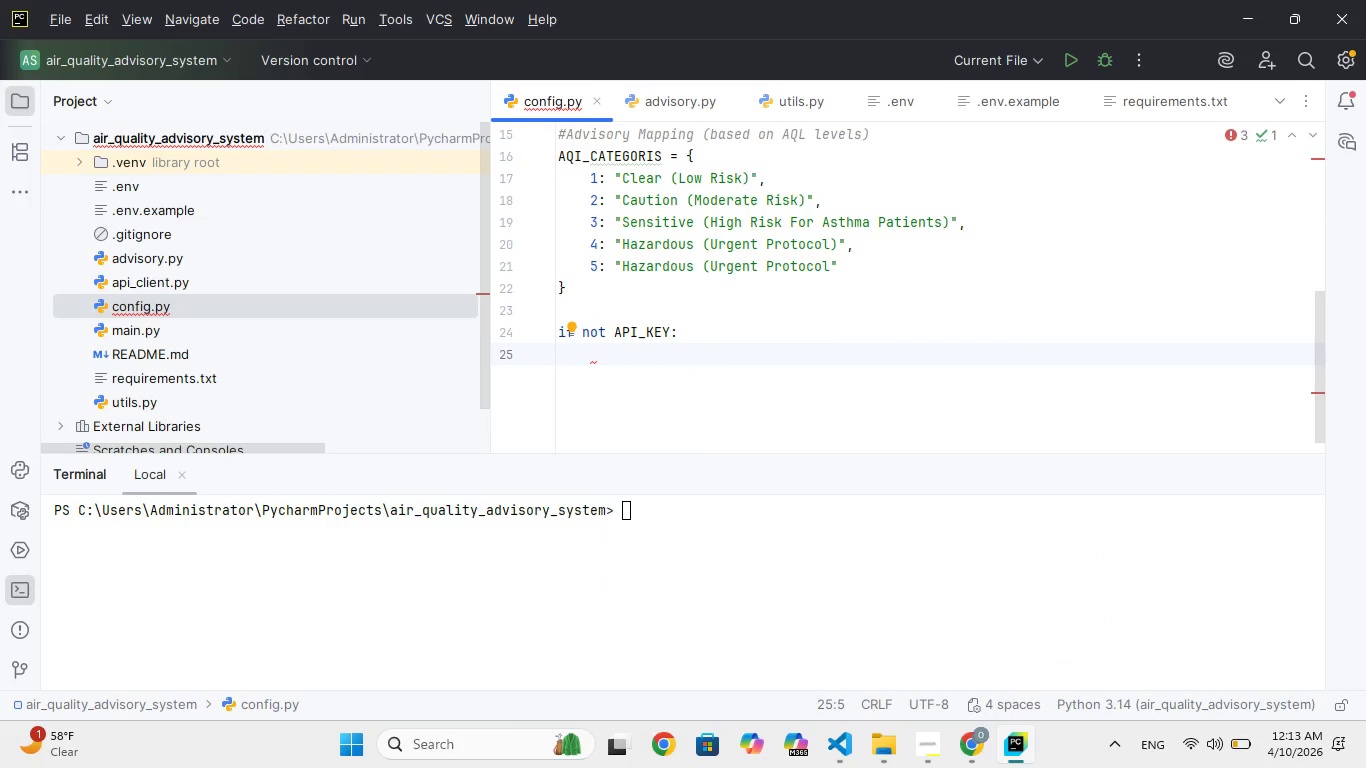 
type(raise)
 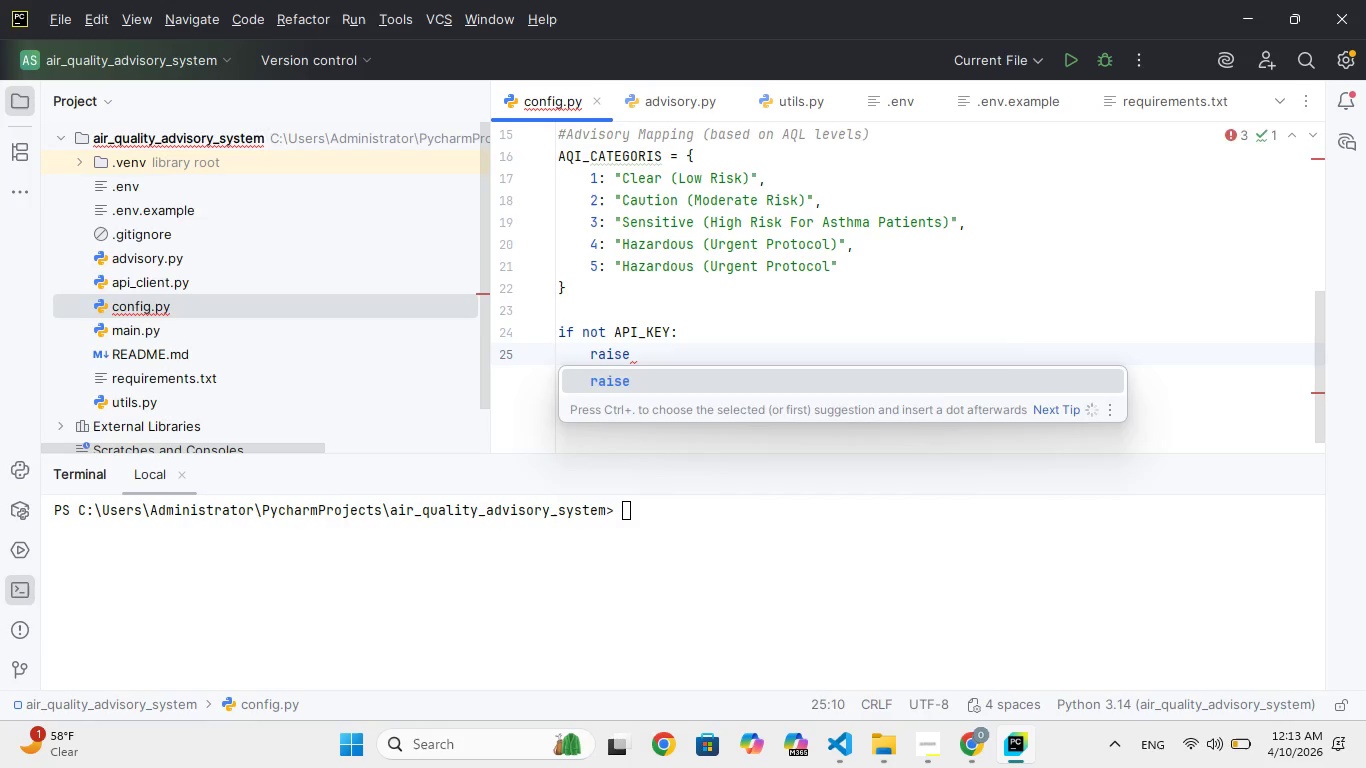 
key(Enter)
 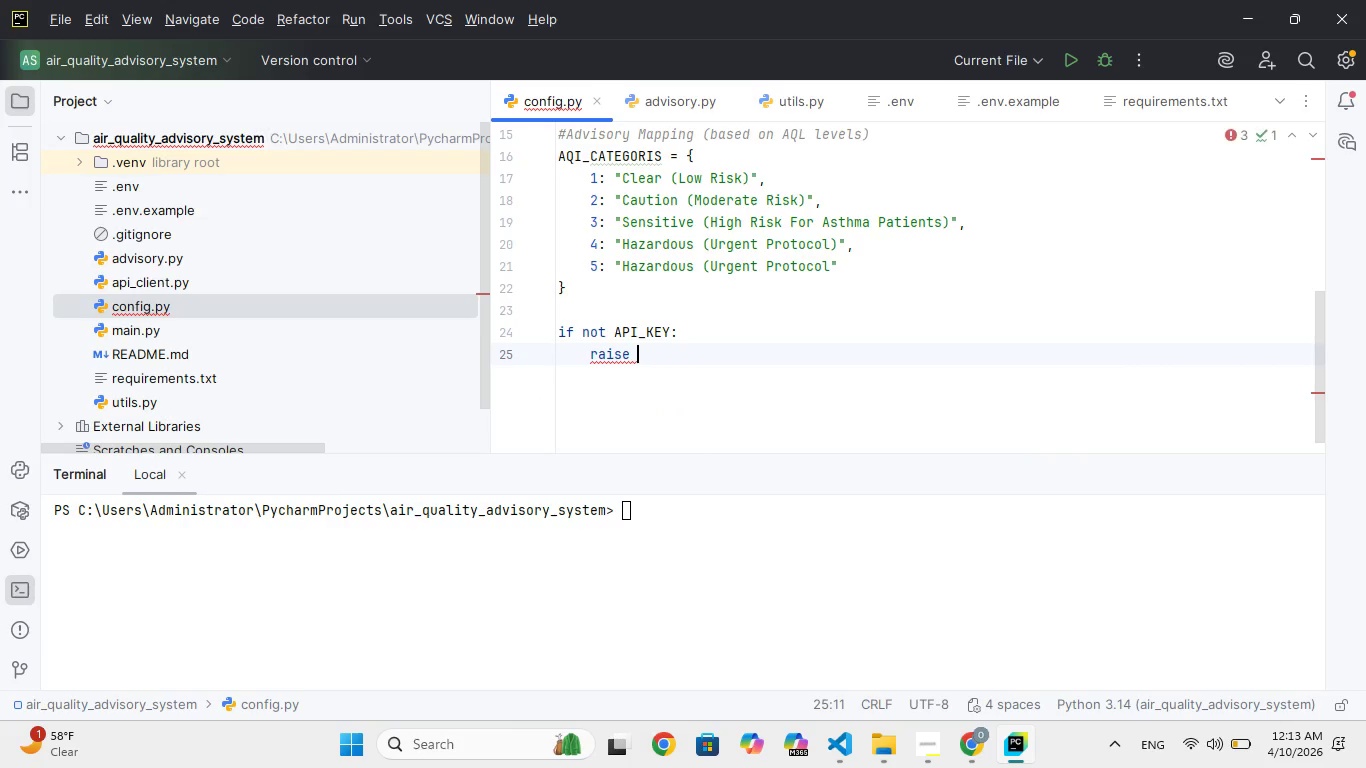 
type(Valu)
 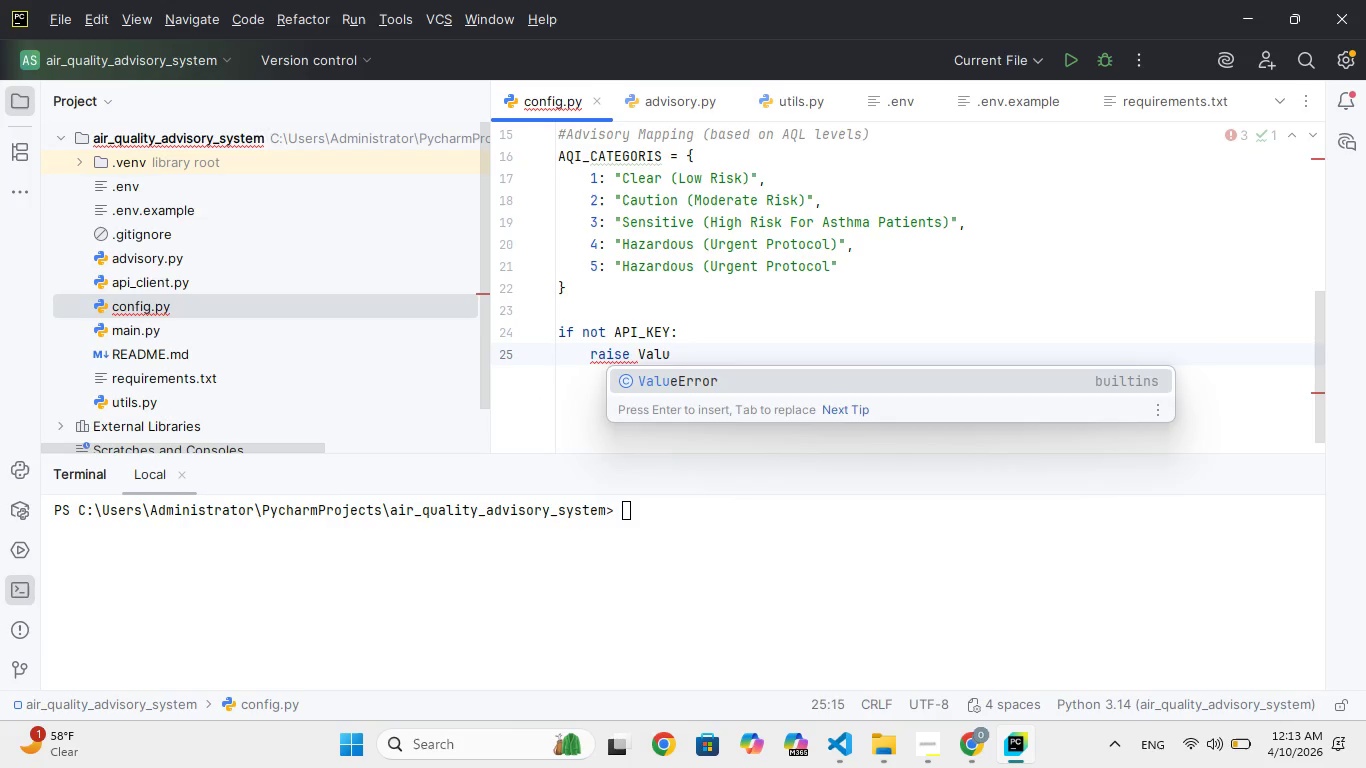 
key(Enter)
 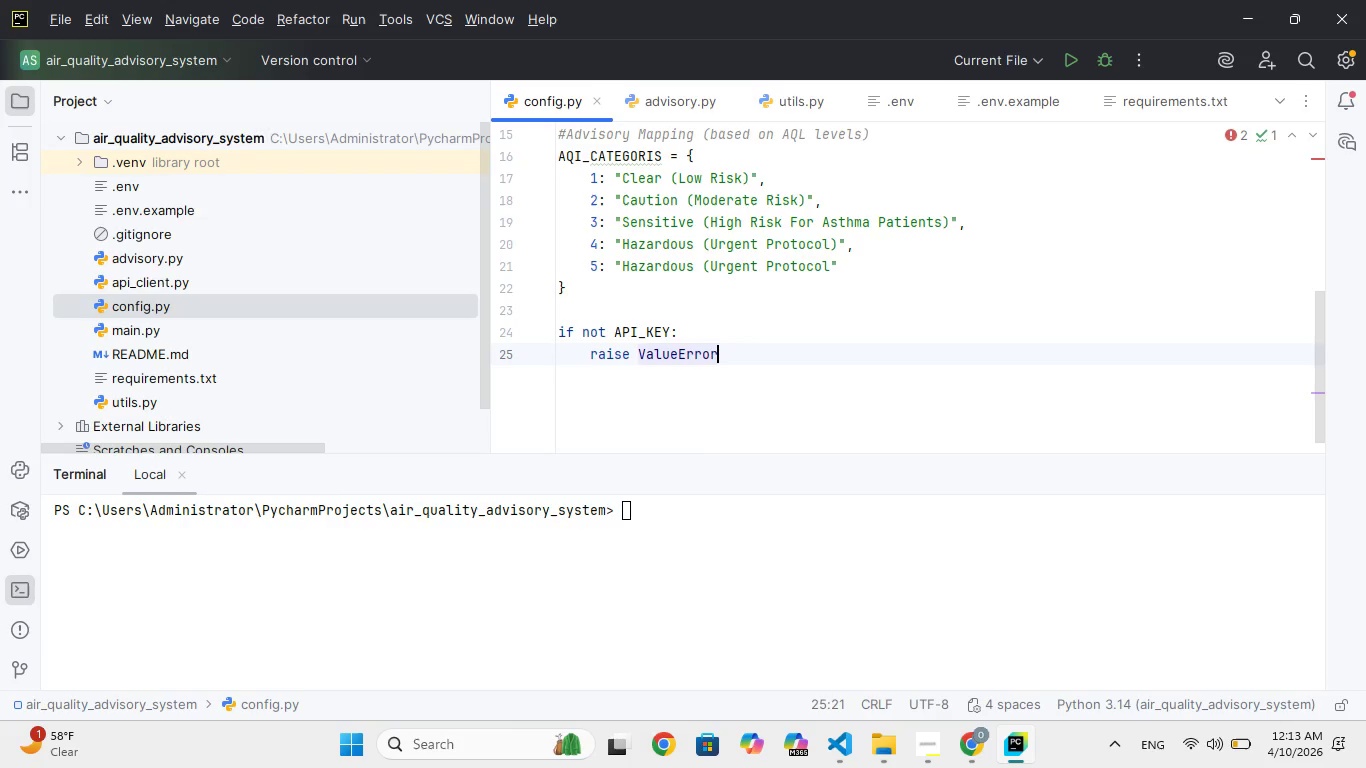 
type(("PI_KEY IS MISSI)
 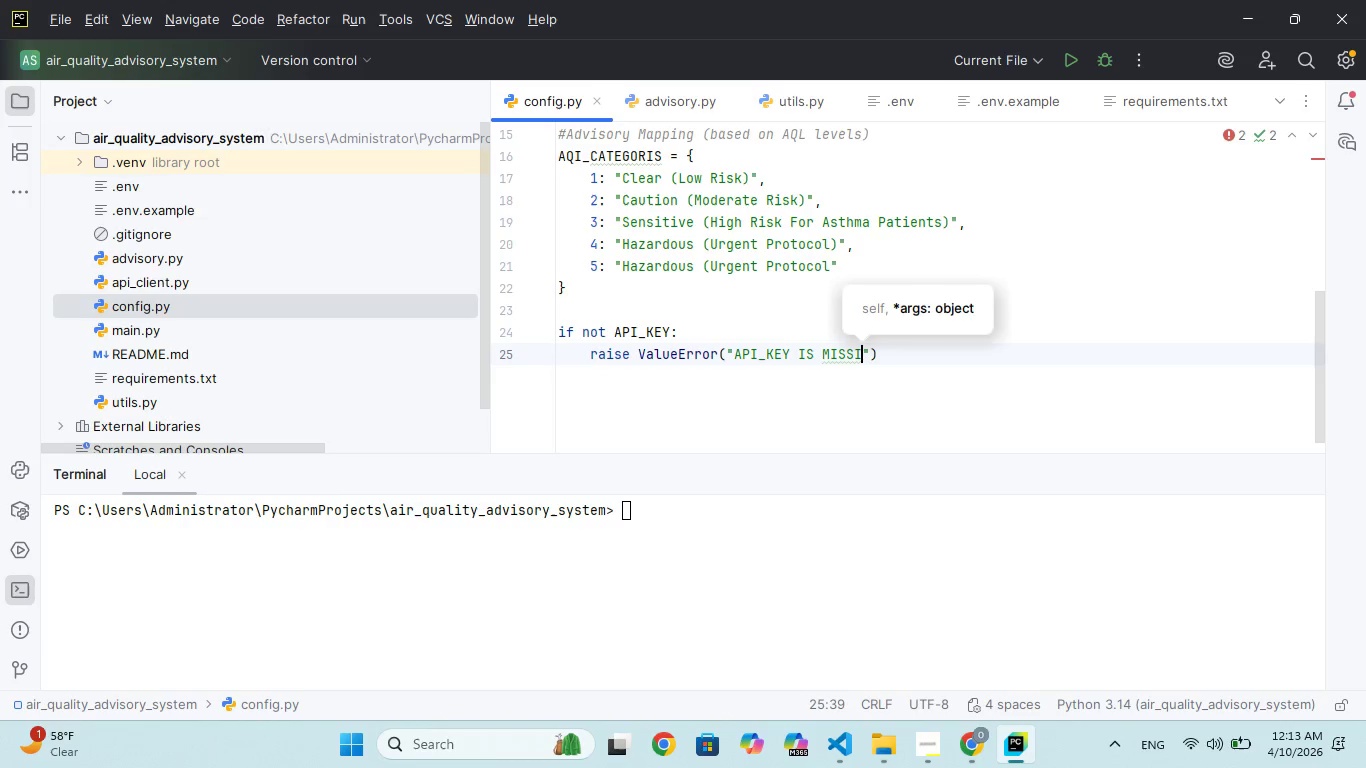 
 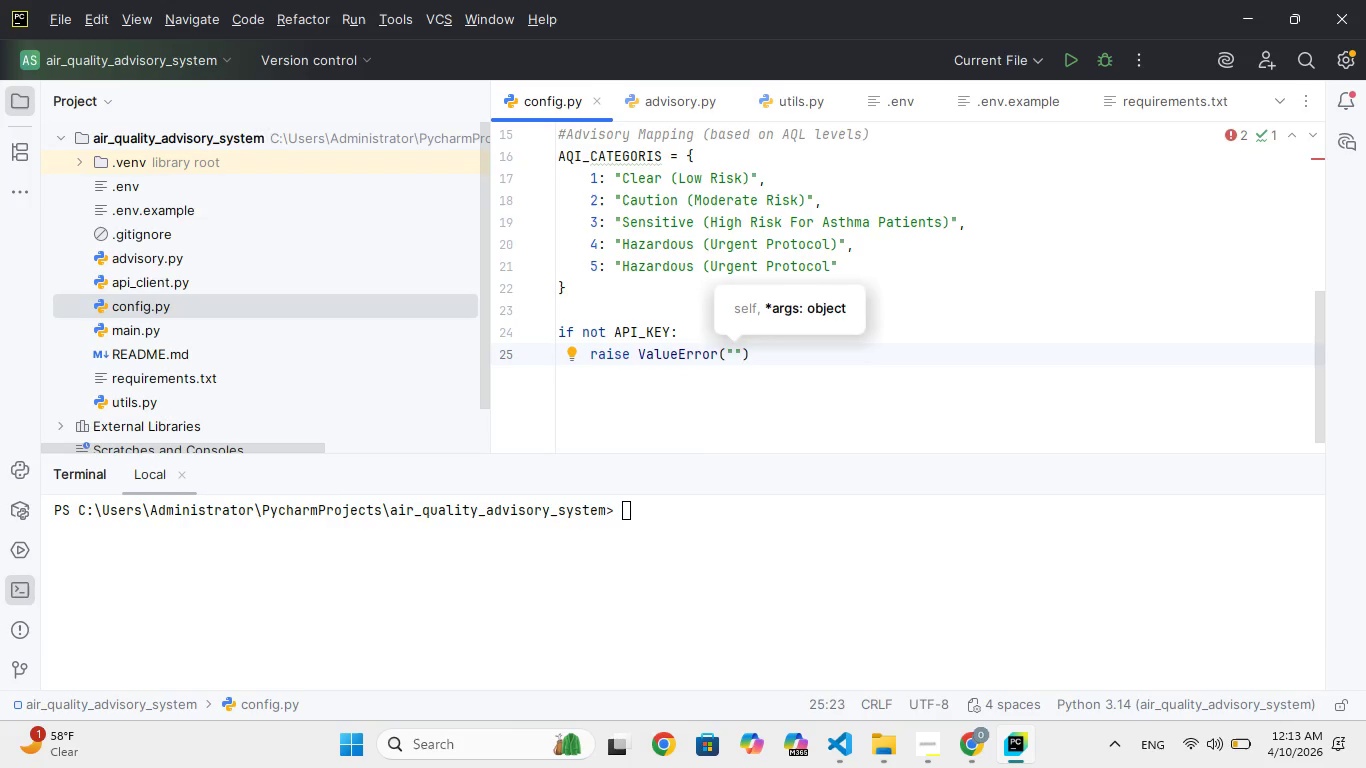 
hold_key(key=A, duration=0.31)
 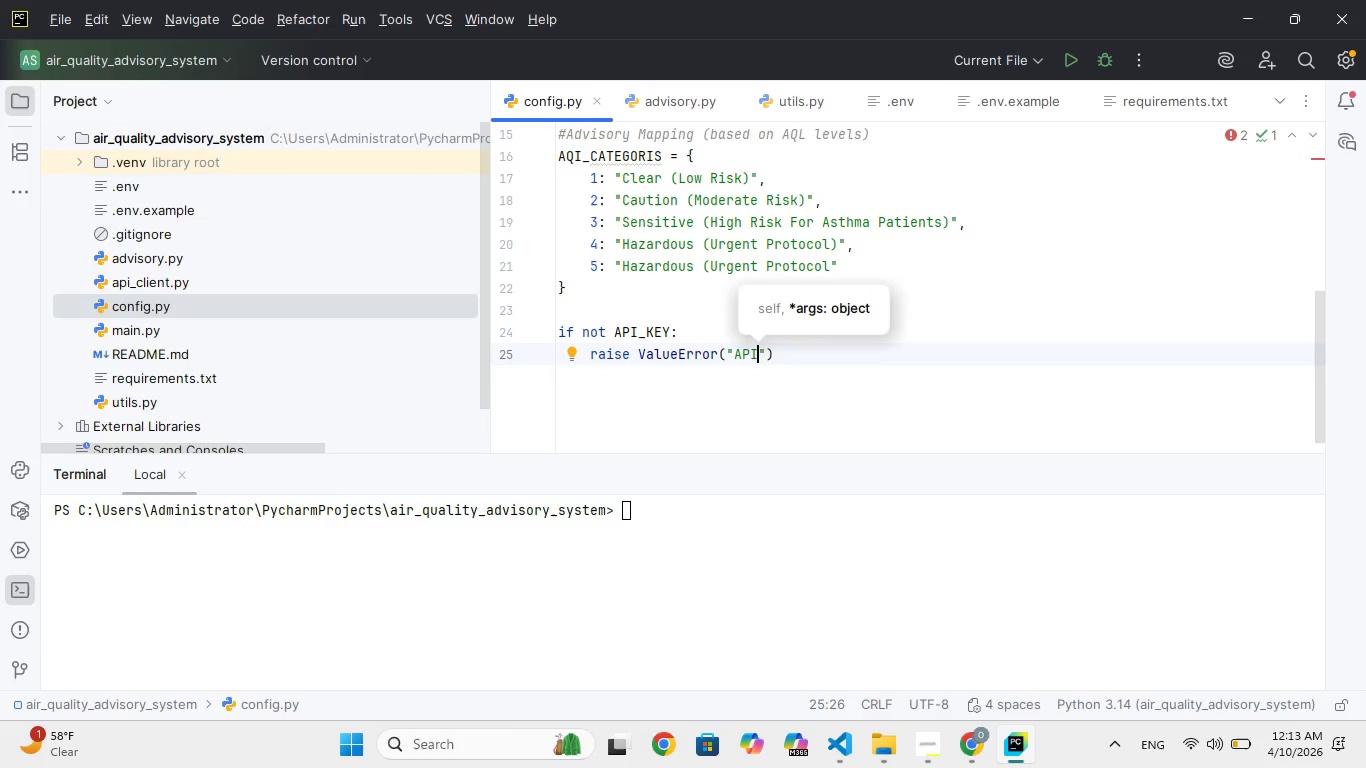 
wait(5.72)
 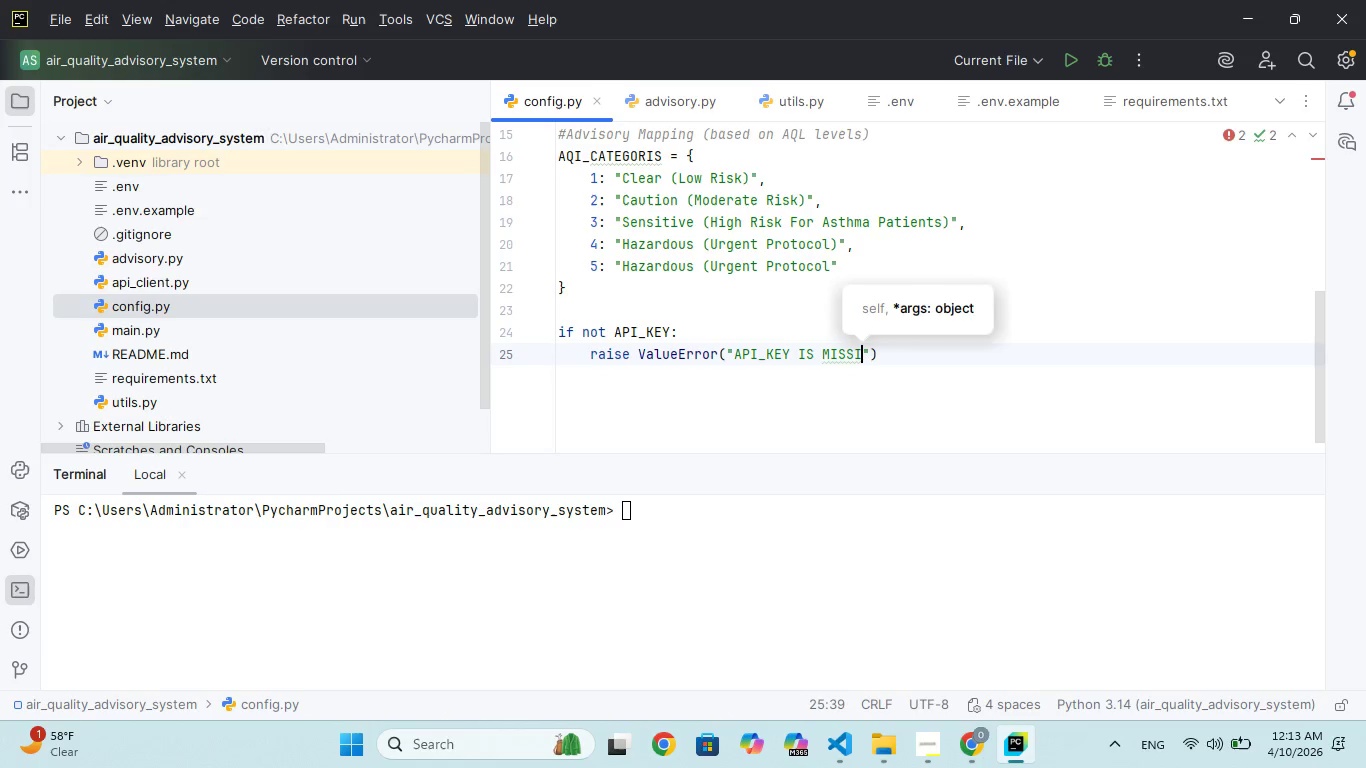 
hold_key(key=N, duration=0.34)
 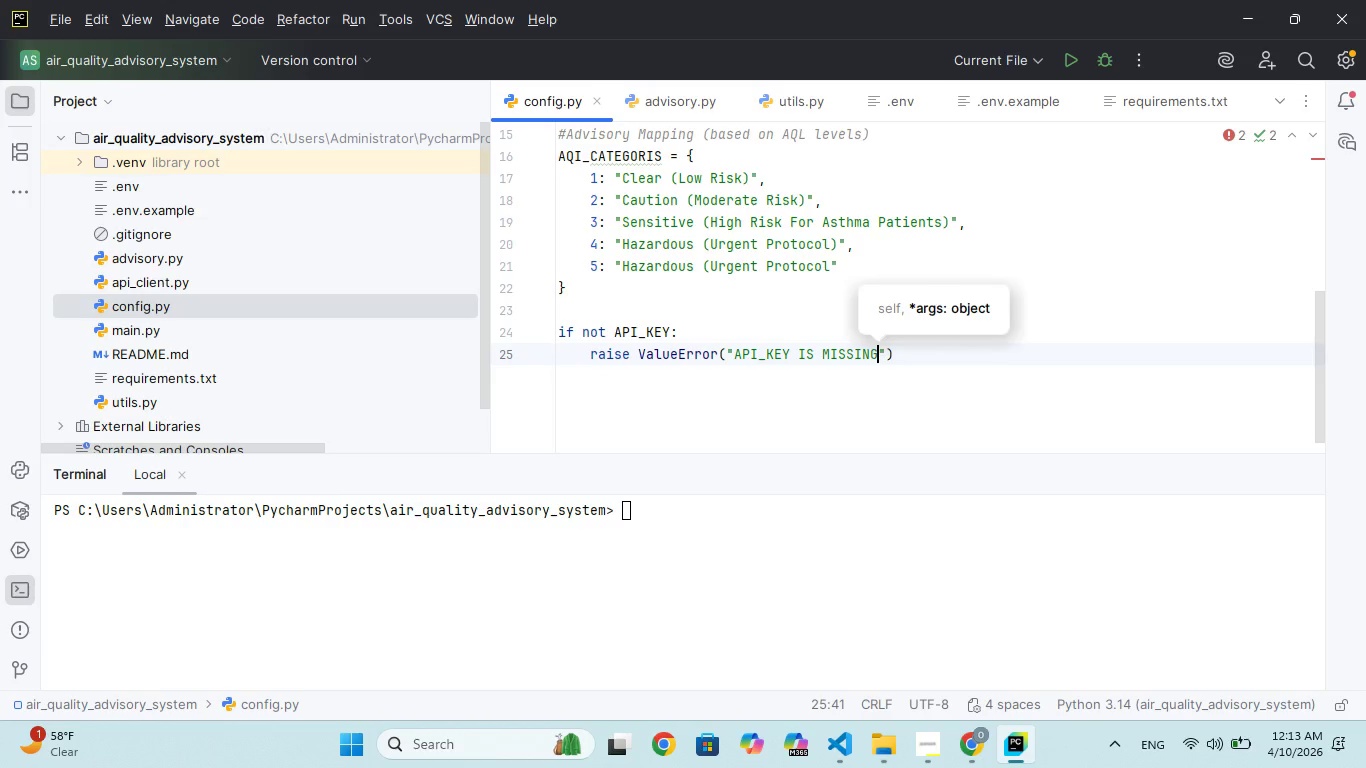 
type(G. CHCK YOUR .EV FILE)
 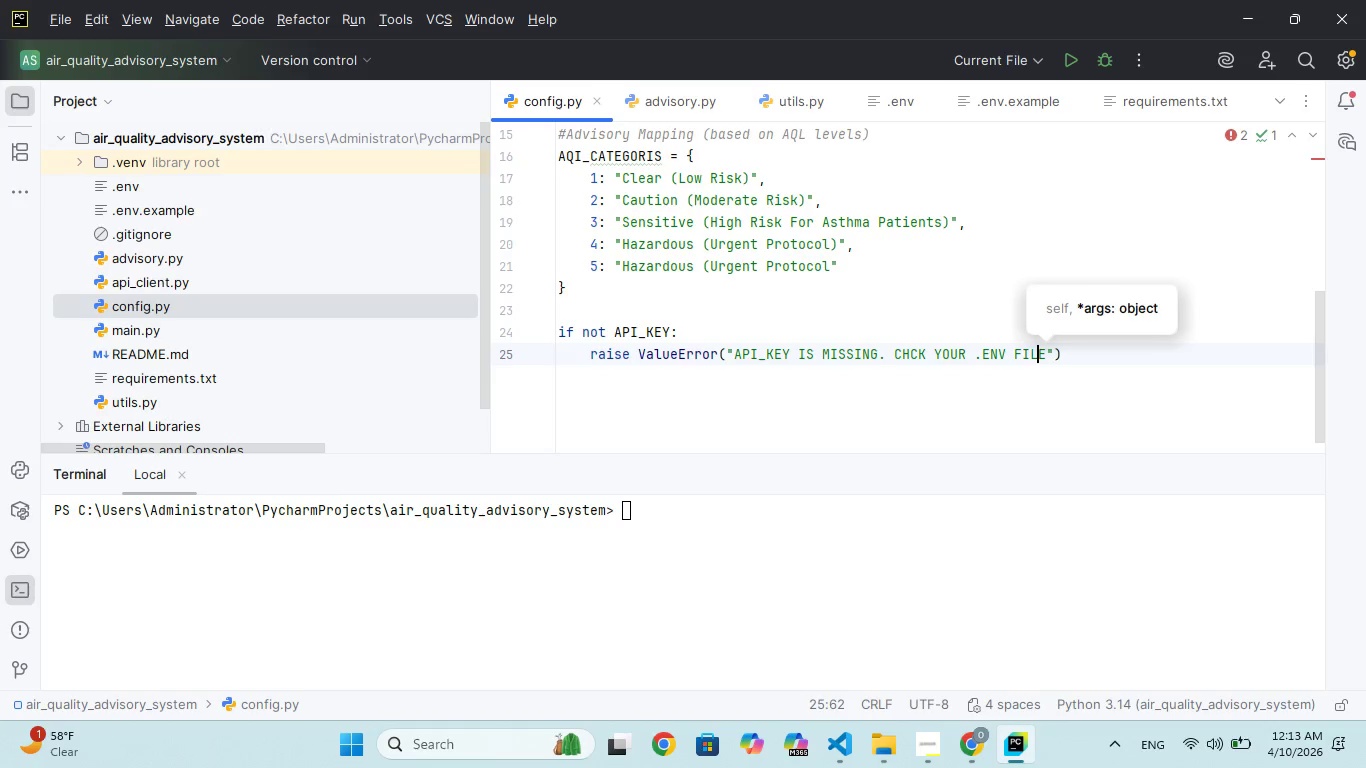 
hold_key(key=N, duration=0.31)
 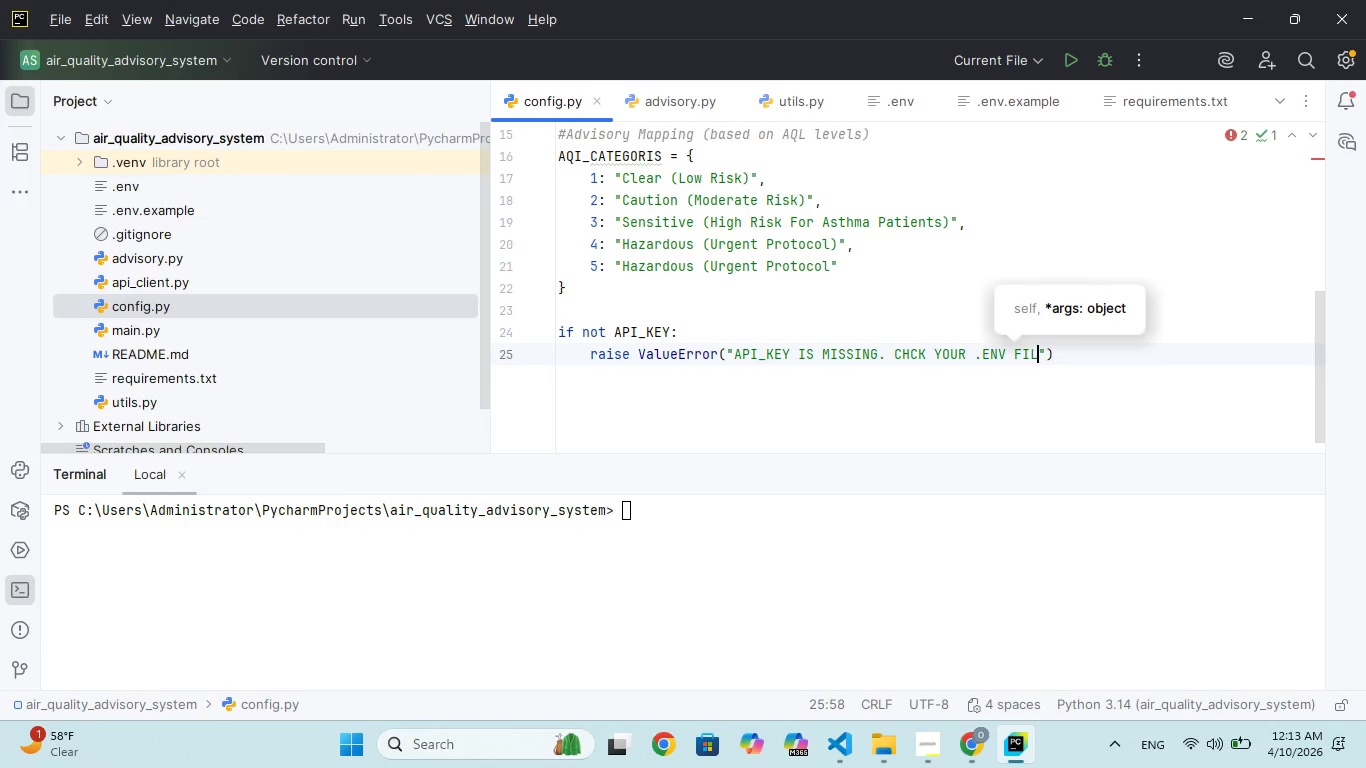 
key(ArrowLeft)
 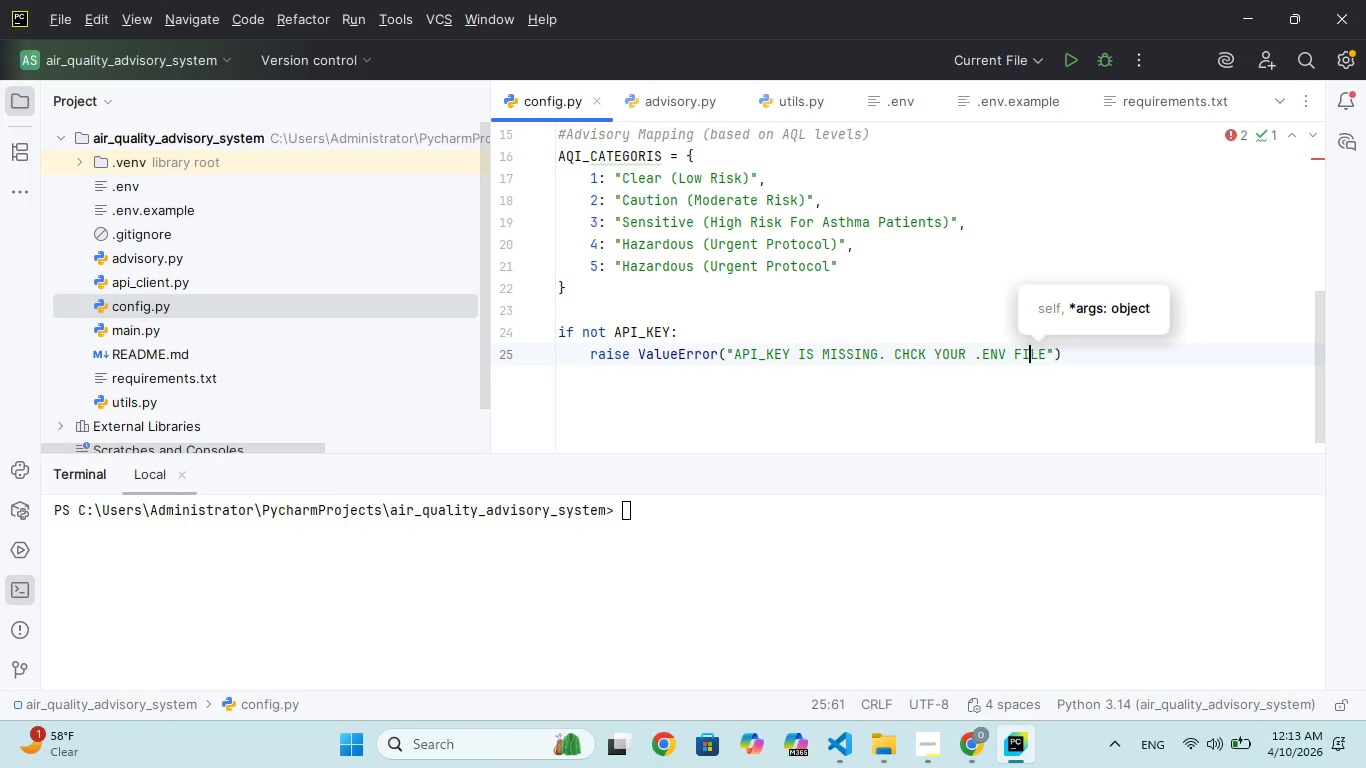 
key(ArrowLeft)
 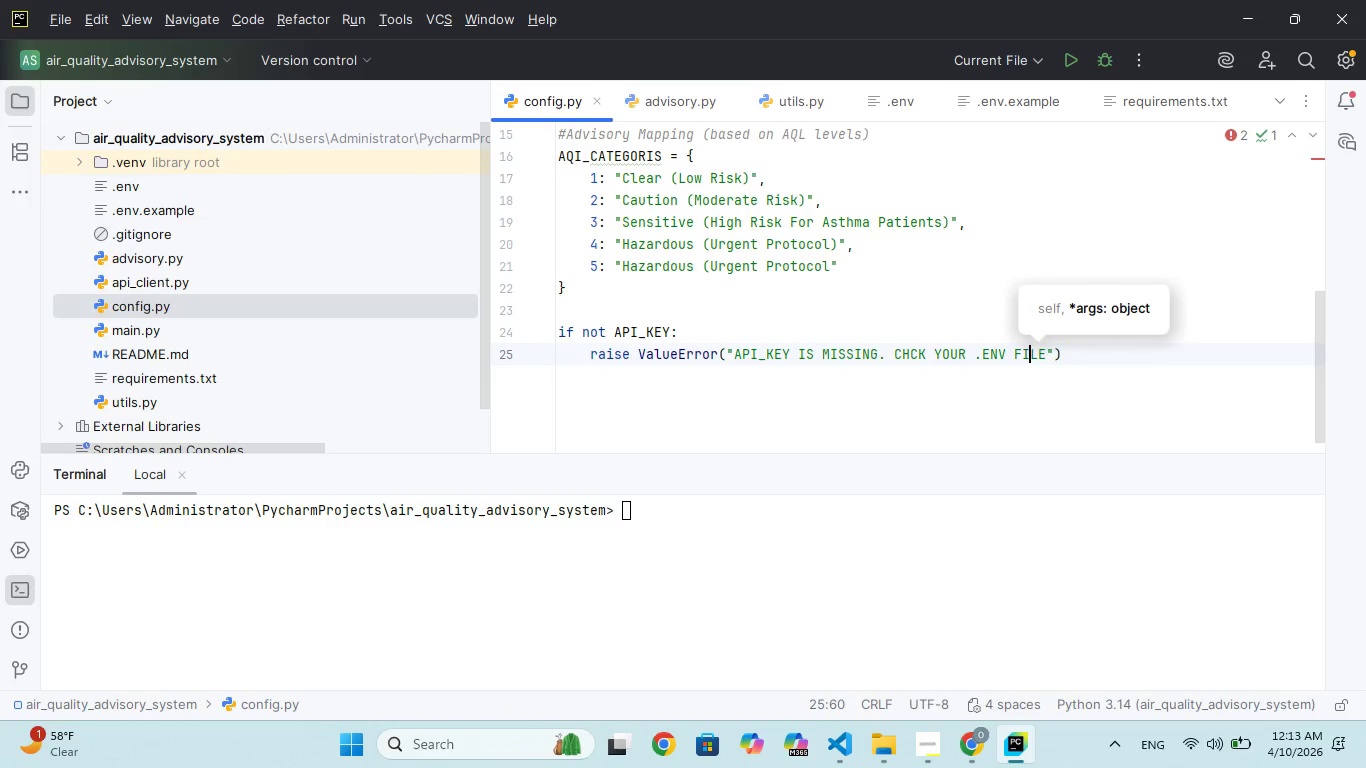 
key(ArrowLeft)
 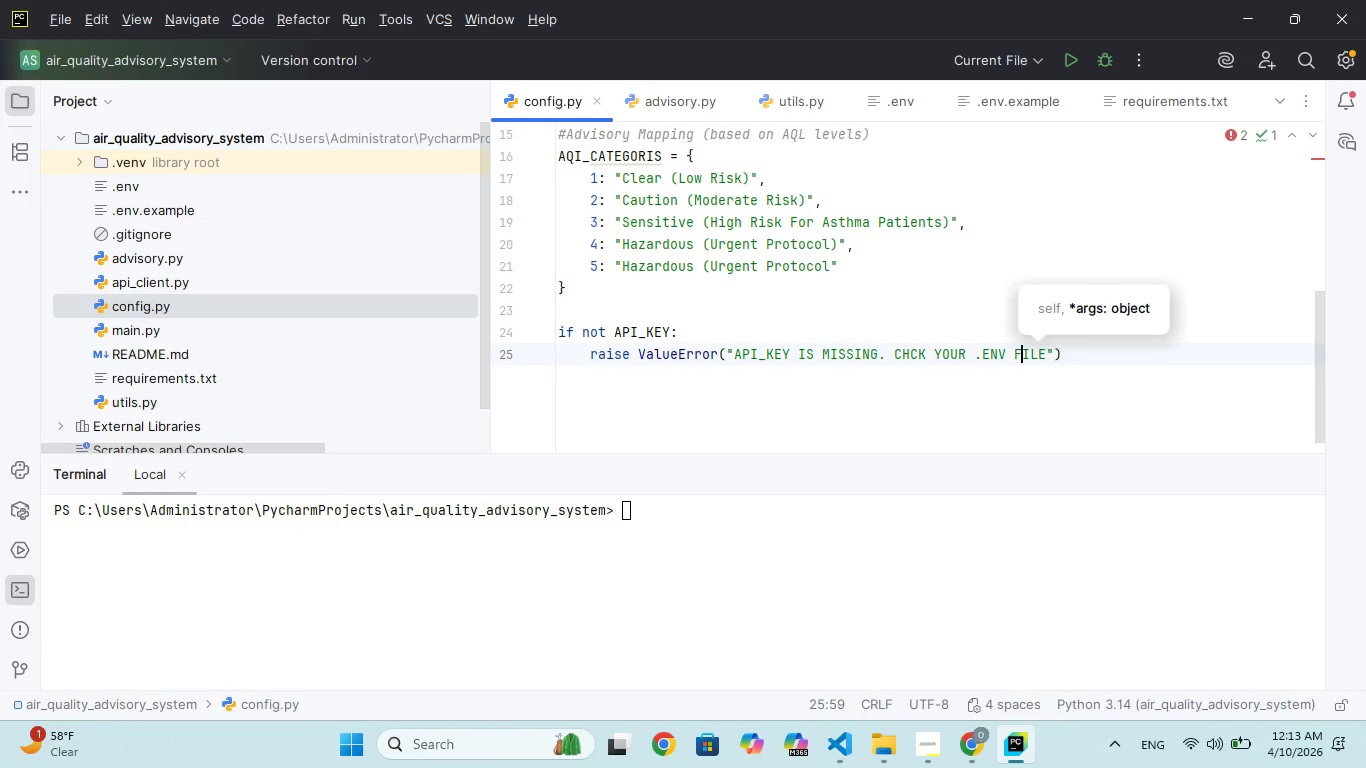 
key(ArrowLeft)
 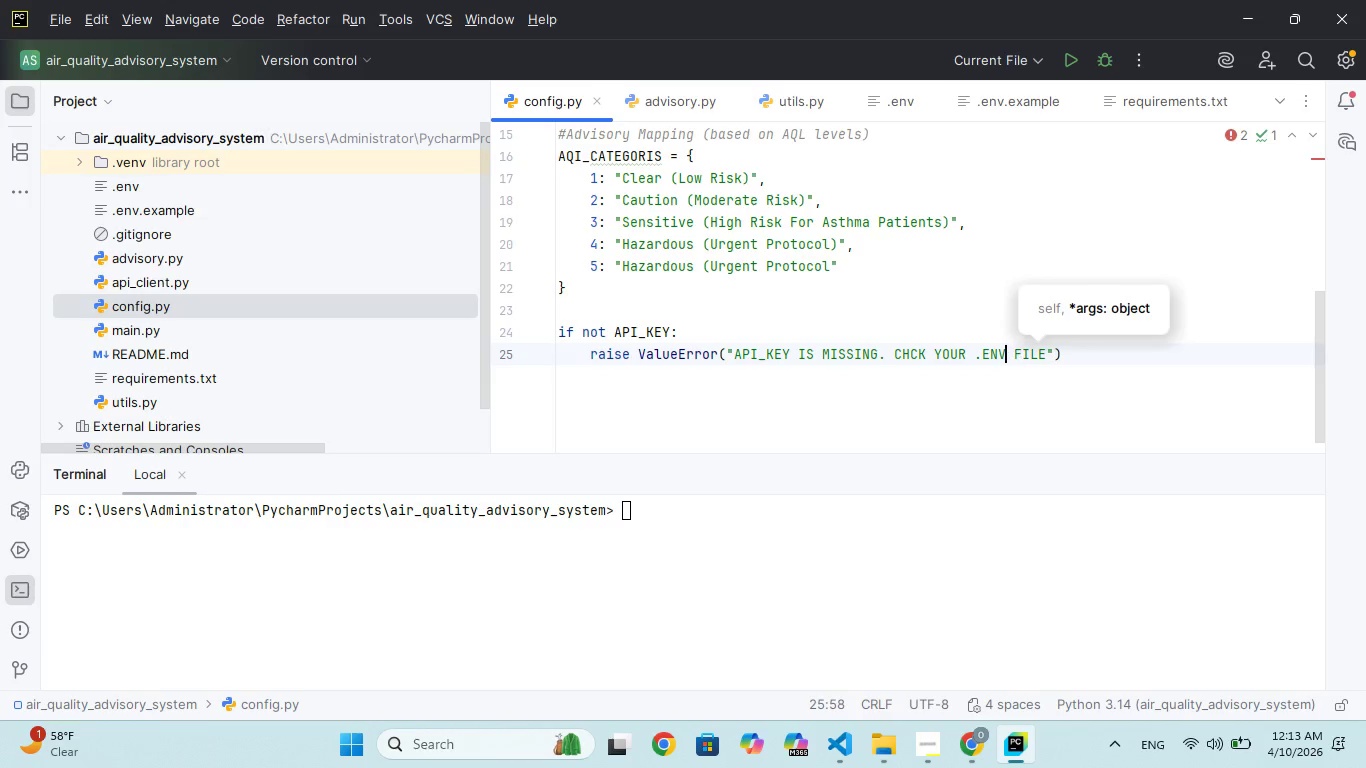 
key(ArrowLeft)
 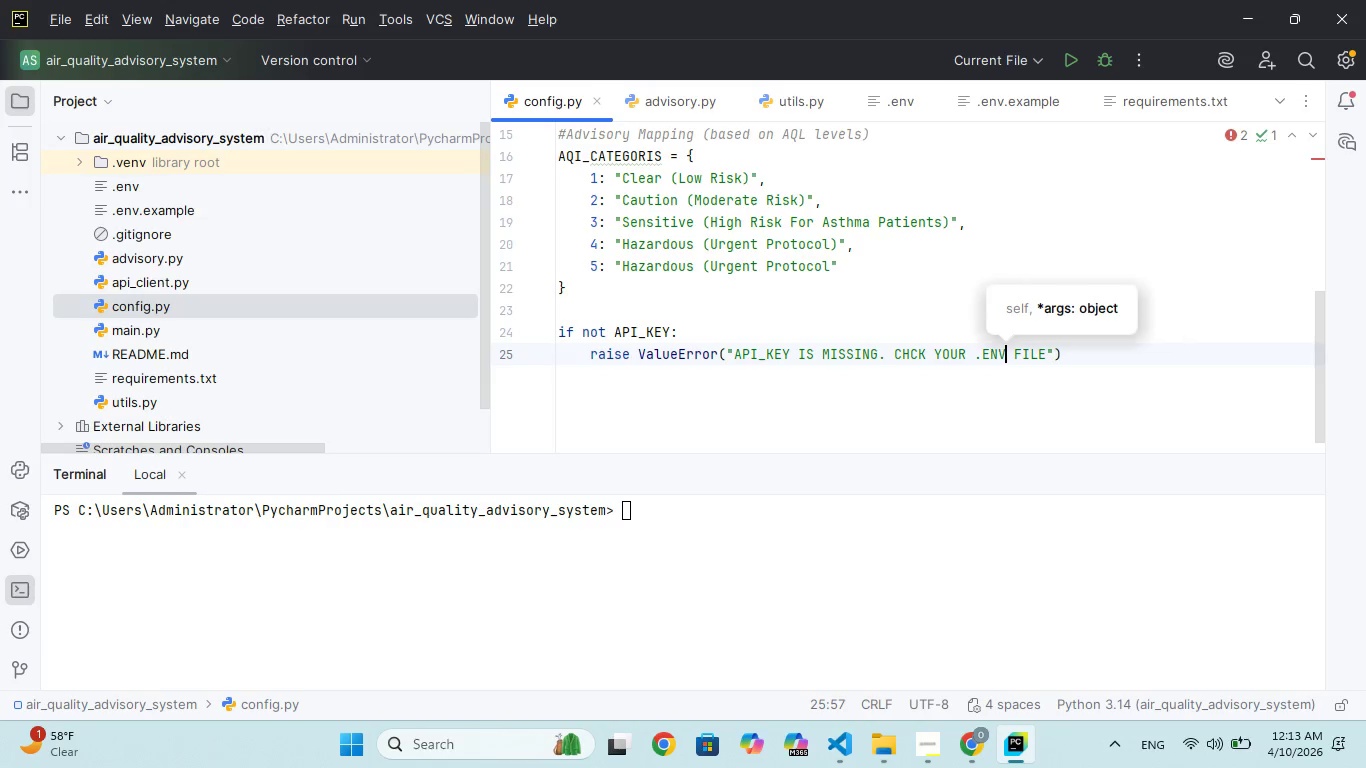 
key(Backspace)
key(Backspace)
key(Backspace)
type(env)
 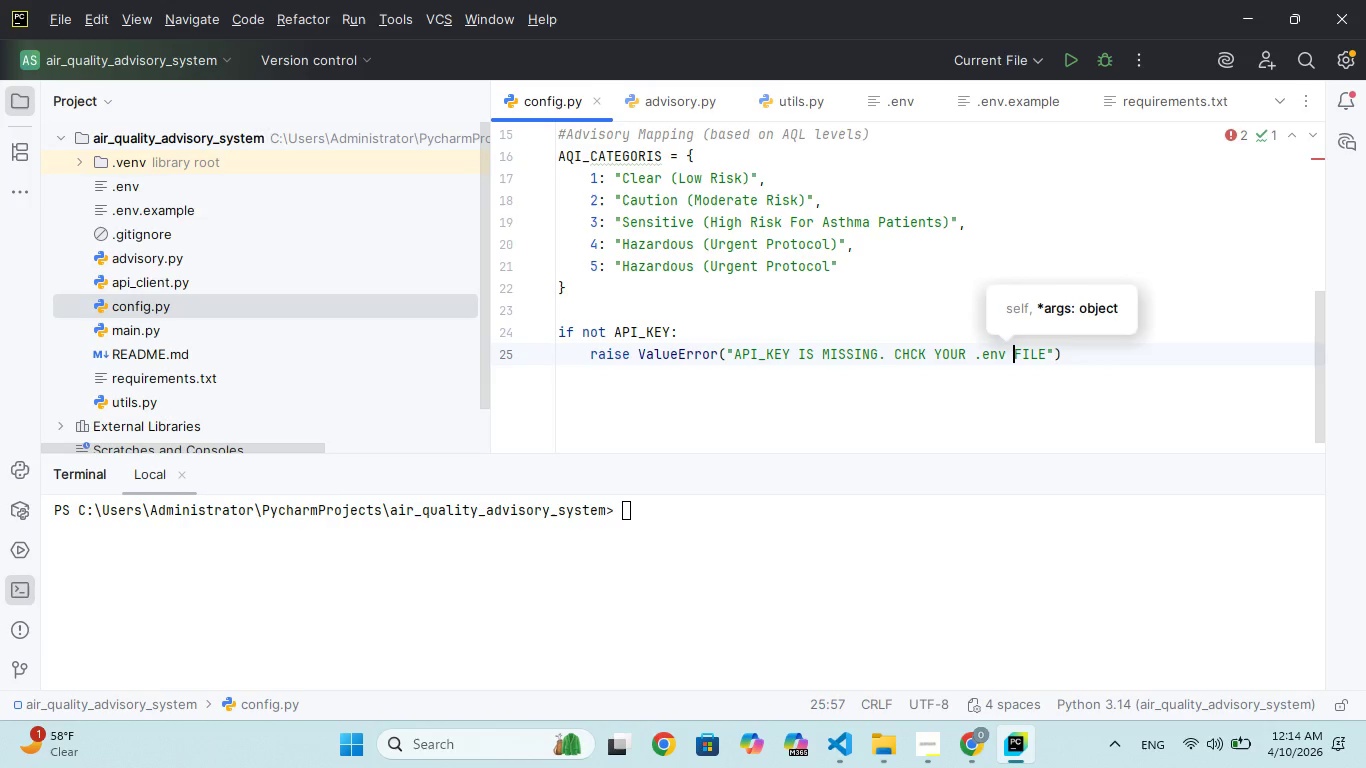 
key(ArrowRight)
 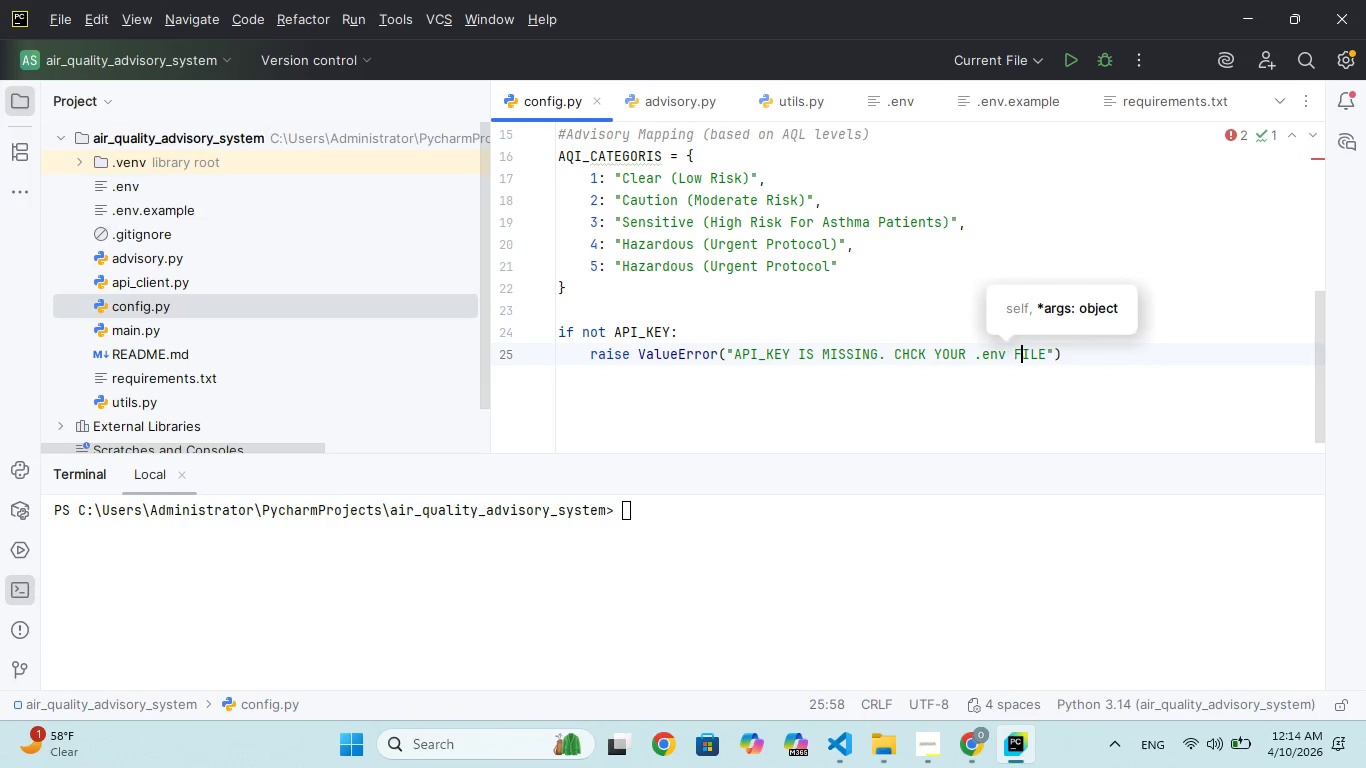 
key(ArrowRight)
 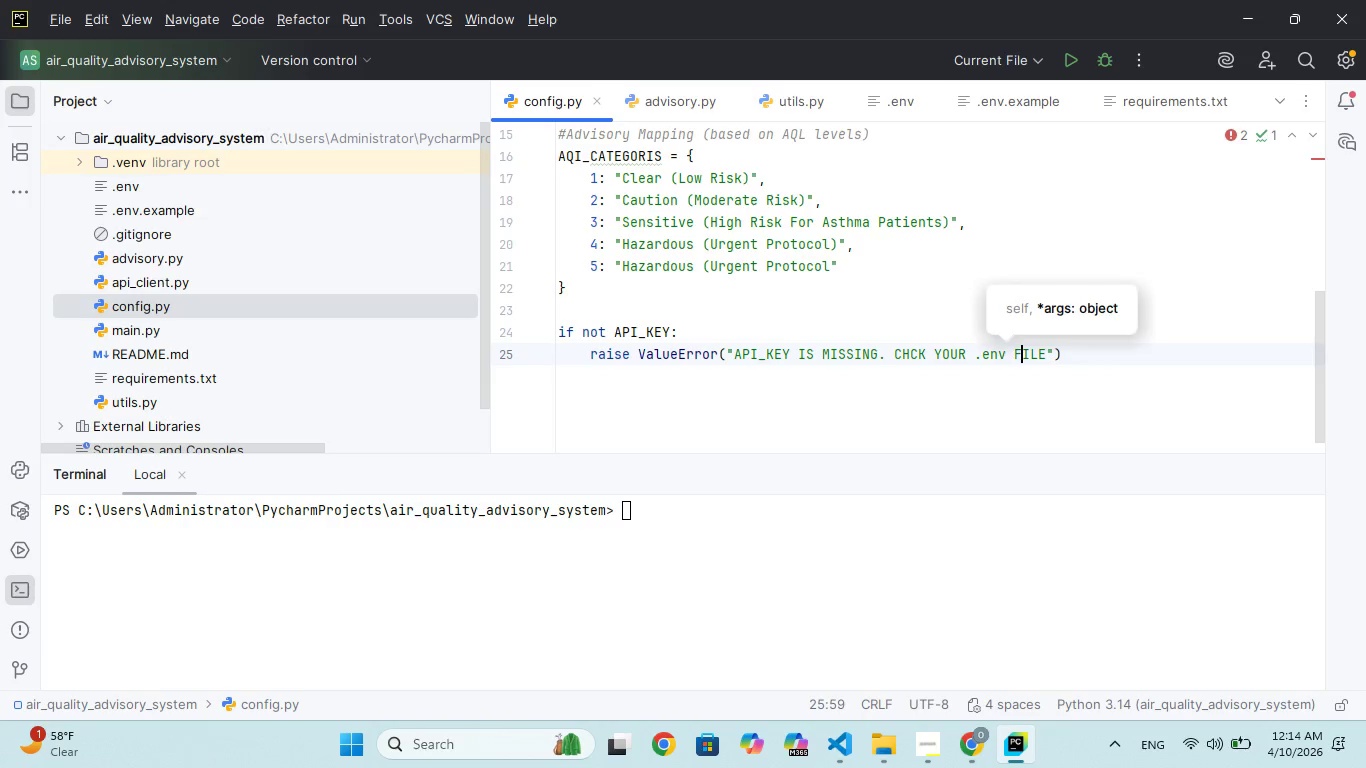 
key(ArrowRight)
 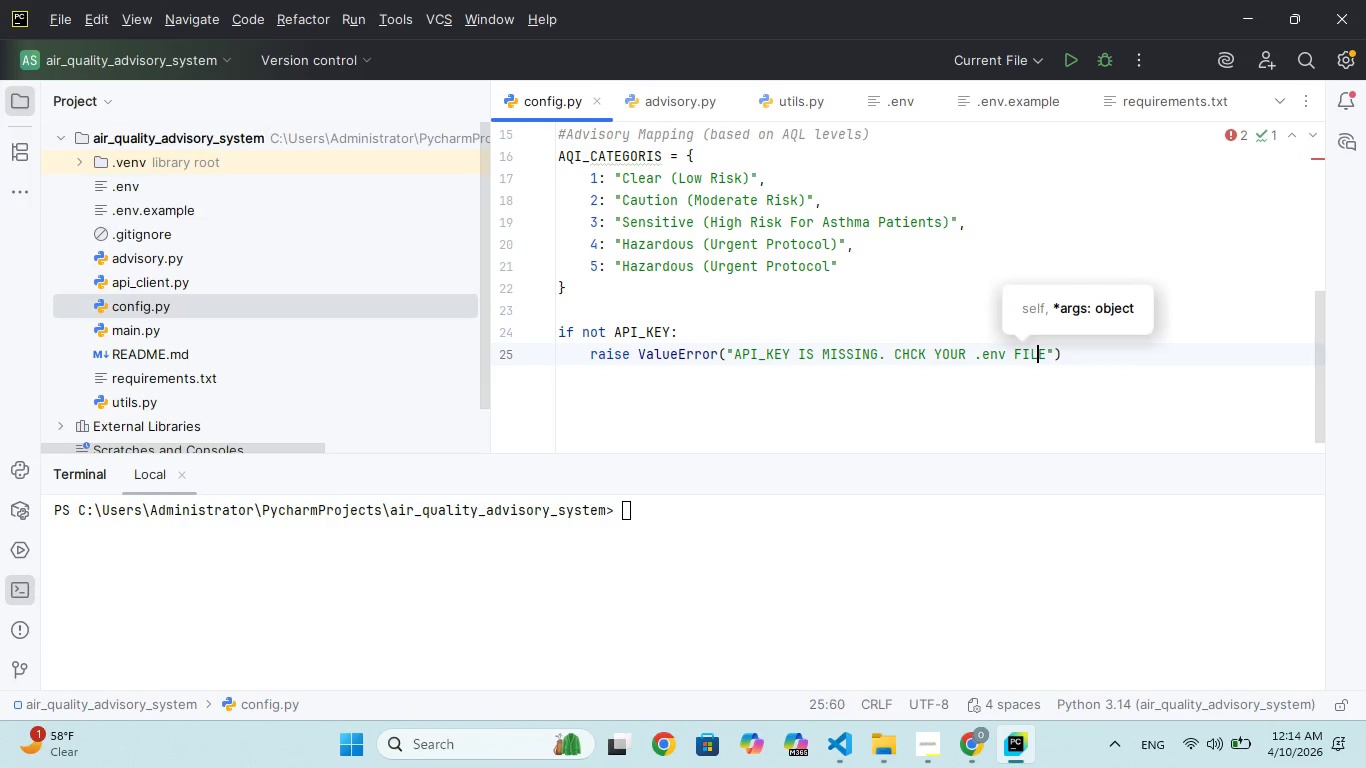 
key(ArrowRight)
 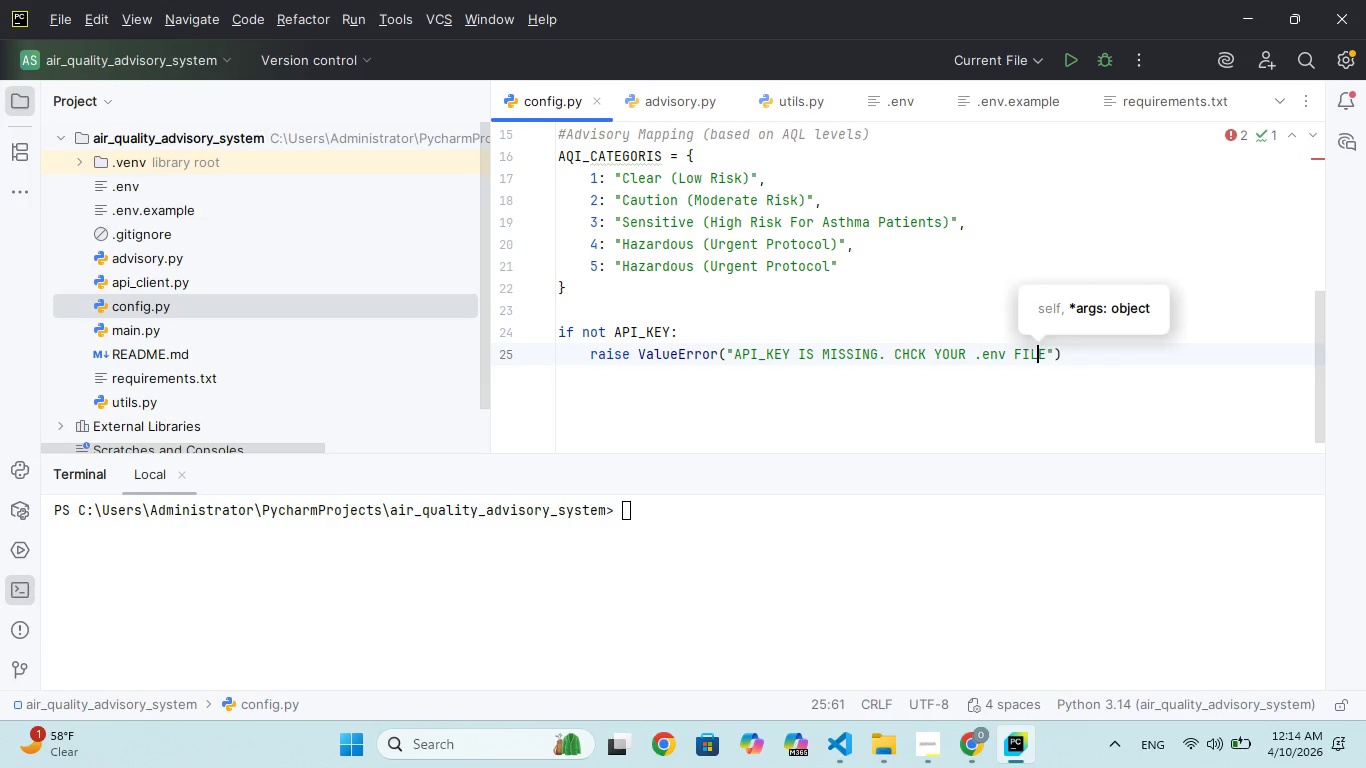 
key(Backspace)
 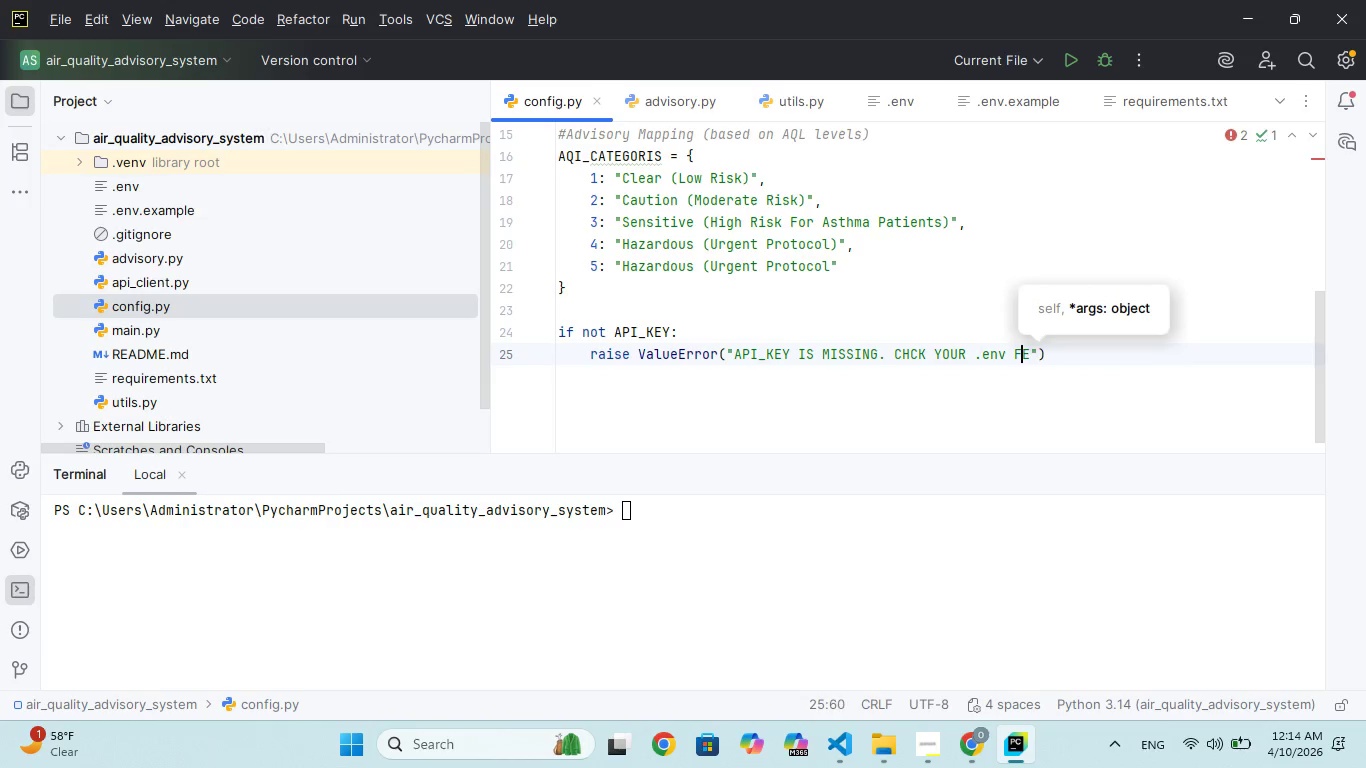 
key(Backspace)
 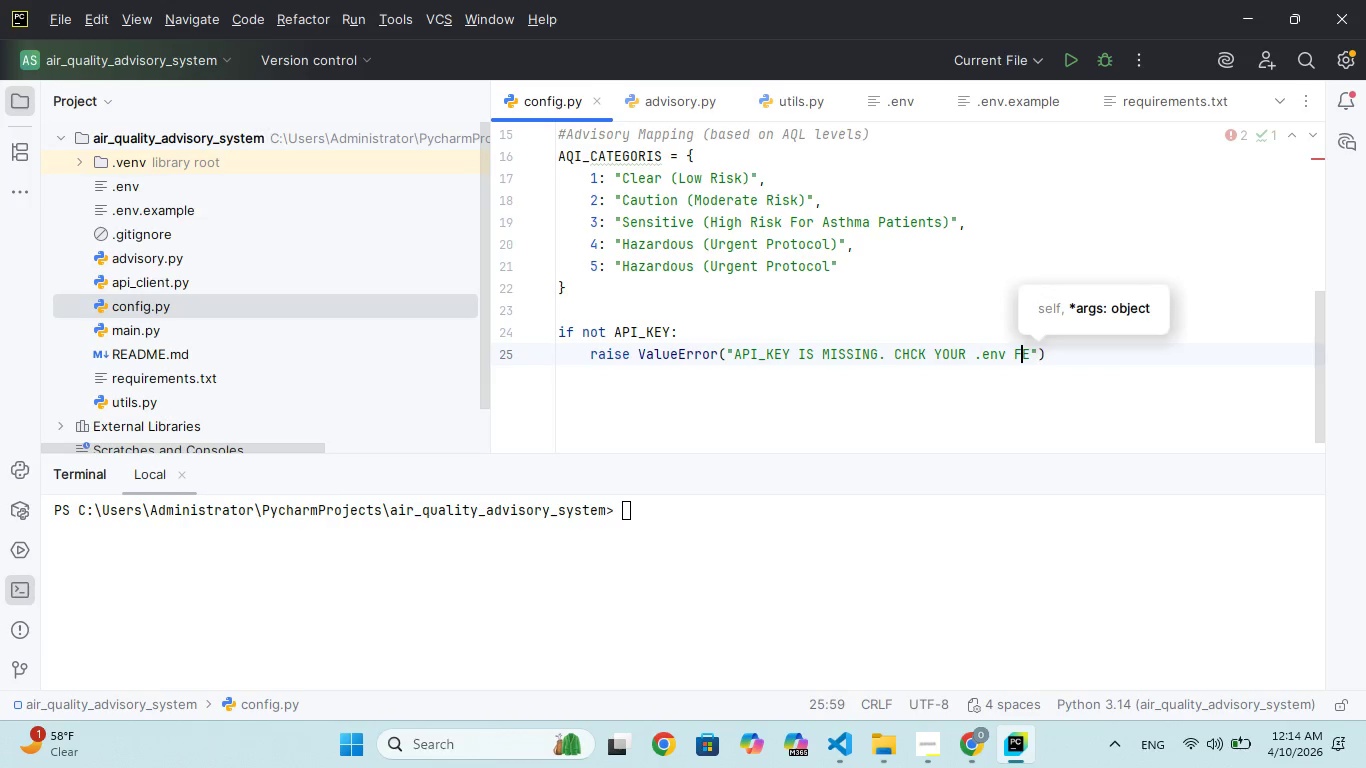 
key(ArrowRight)
 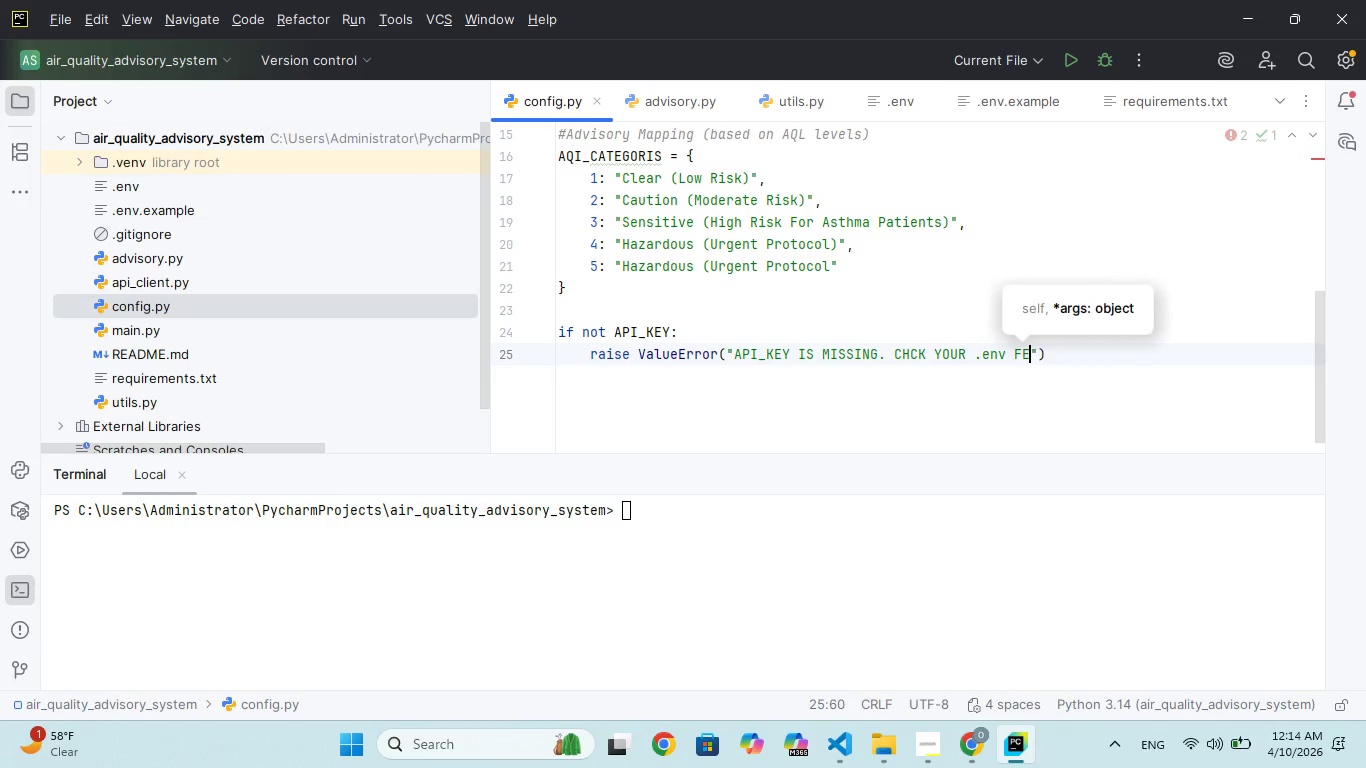 
key(Backspace)
key(Backspace)
type(file)
 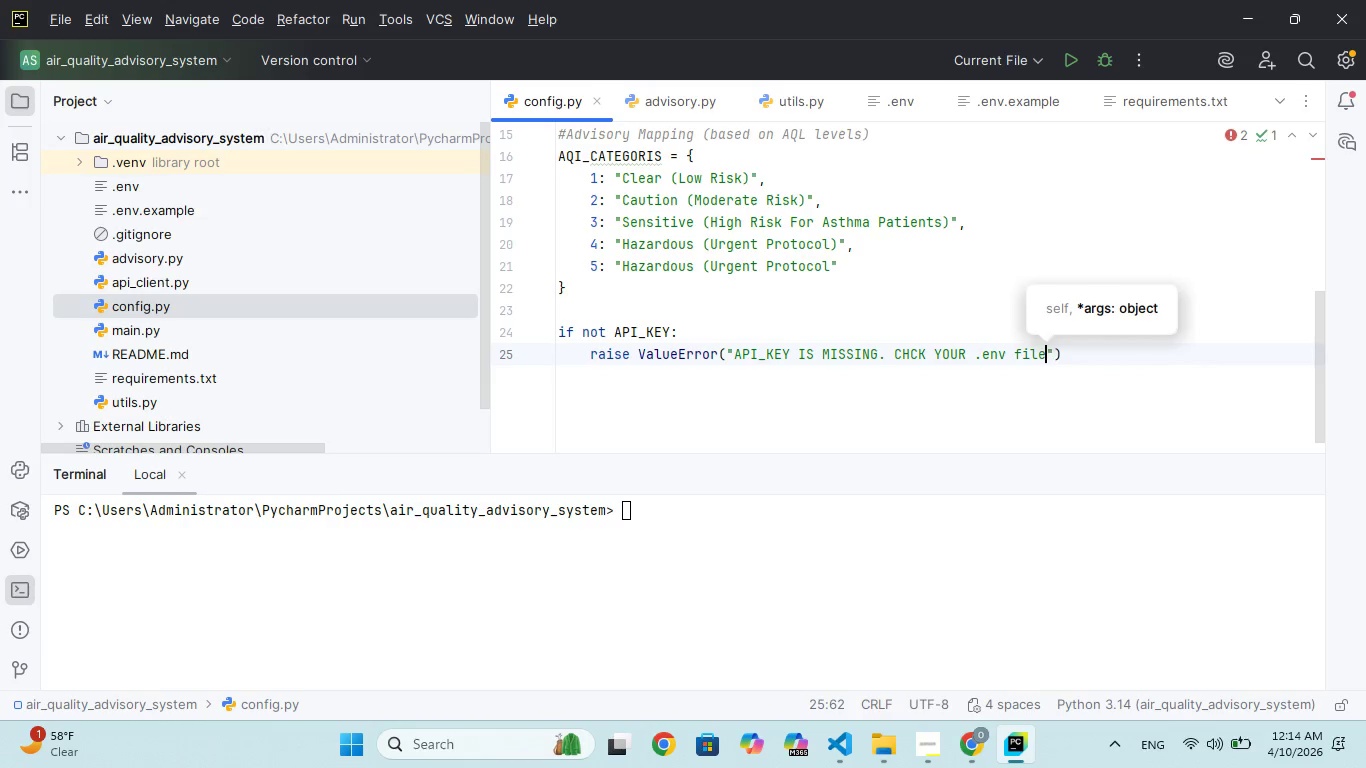 
hold_key(key=ArrowLeft, duration=0.83)
 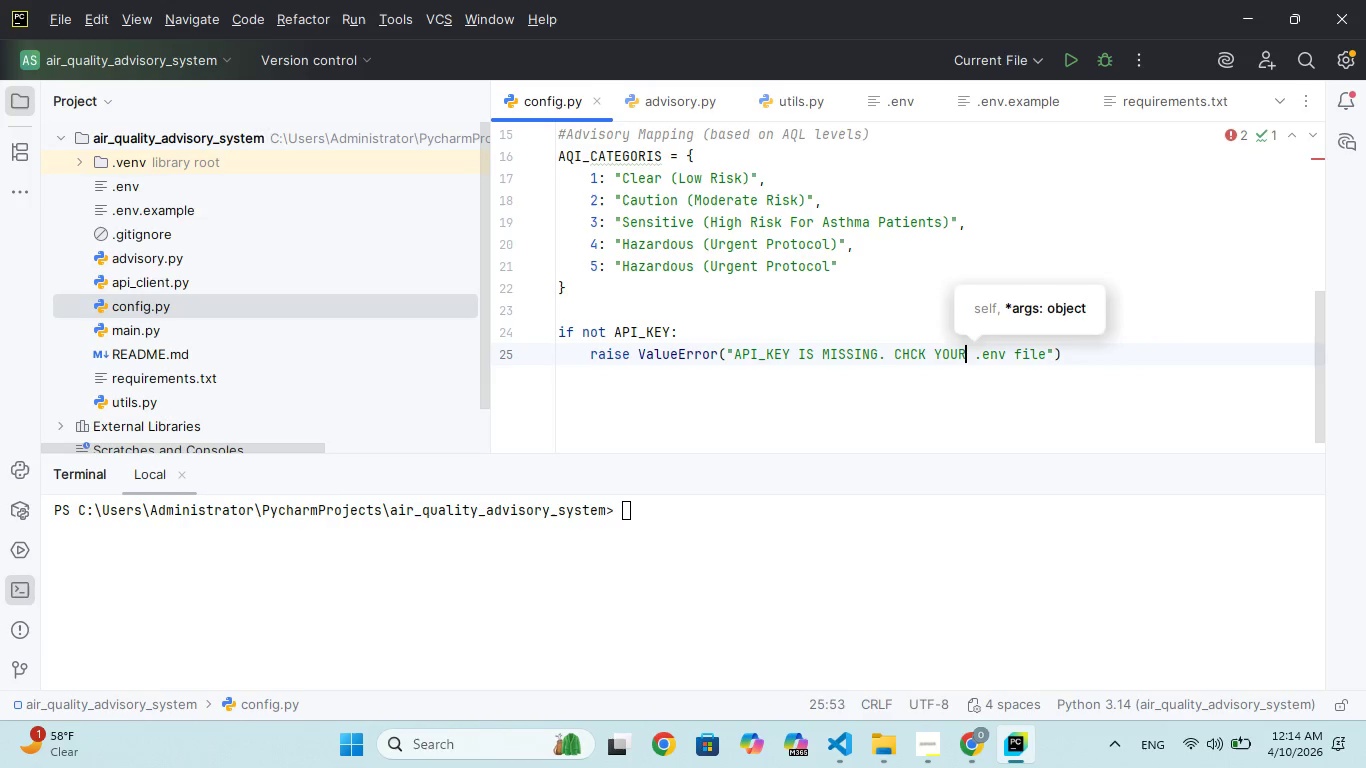 
key(ArrowLeft)
 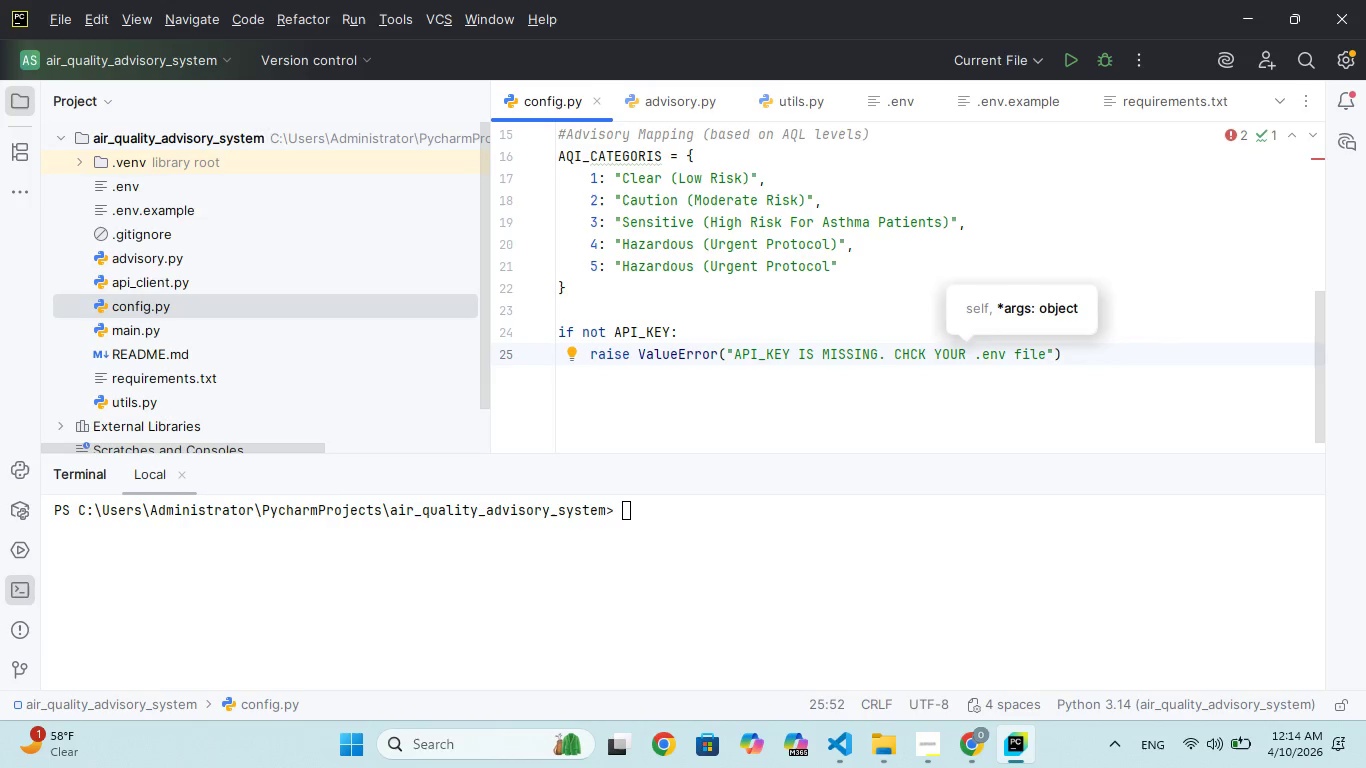 
key(Backspace)
key(Backspace)
key(Backspace)
key(Backspace)
type(your)
 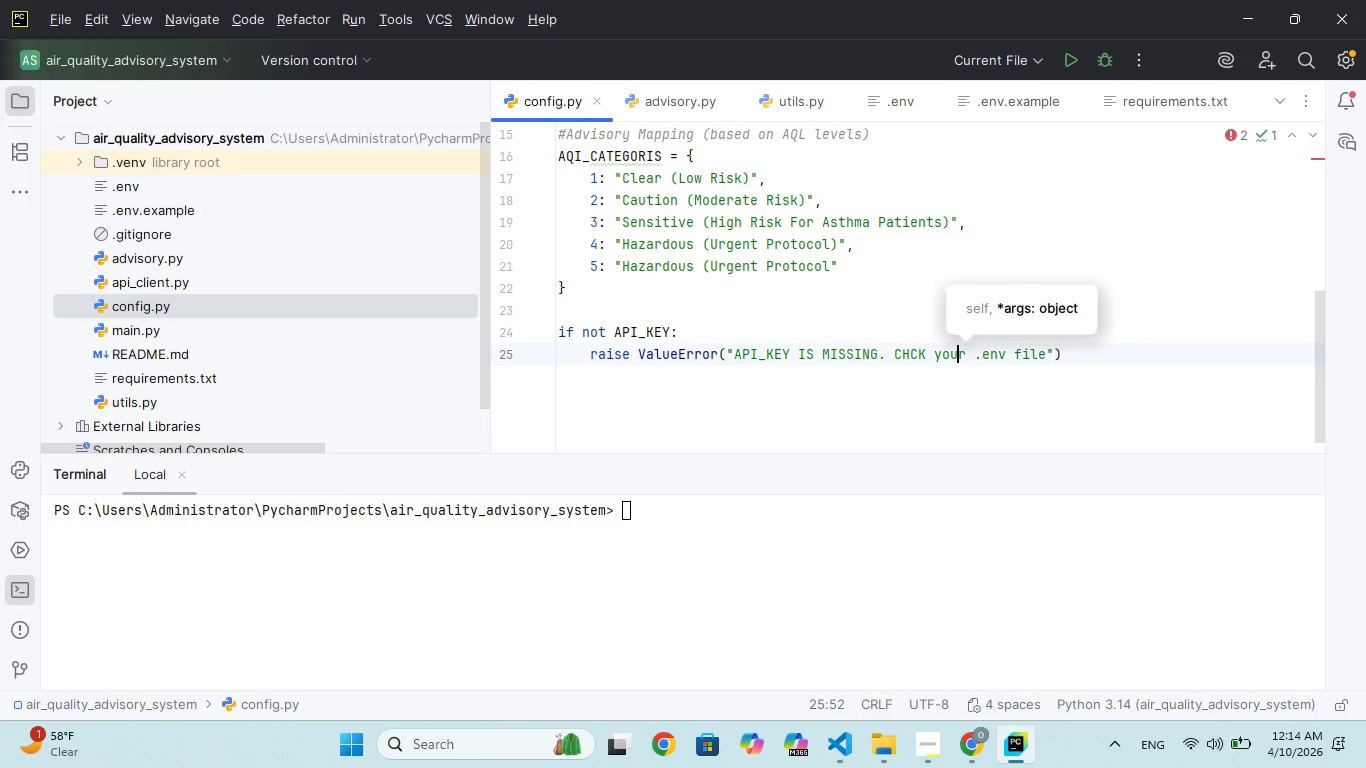 
hold_key(key=ArrowLeft, duration=0.72)
 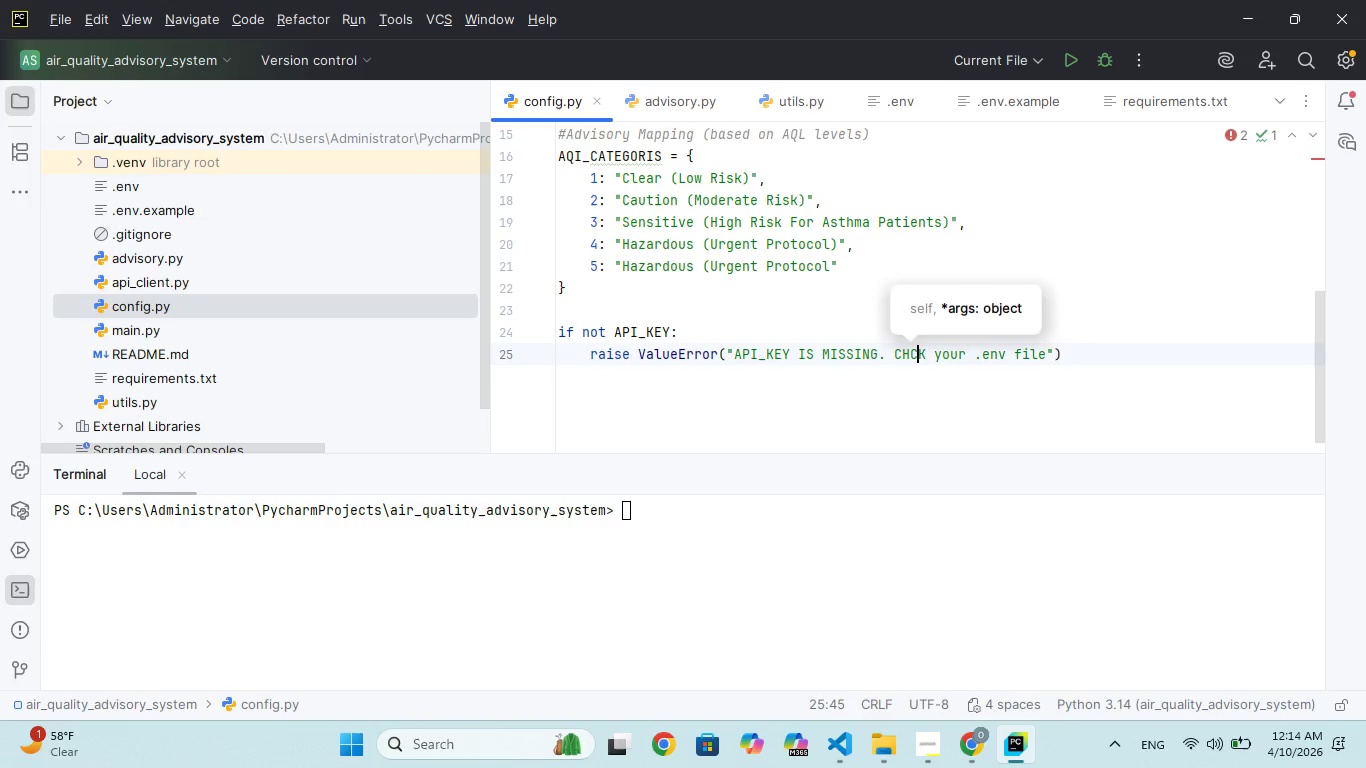 
key(ArrowRight)
 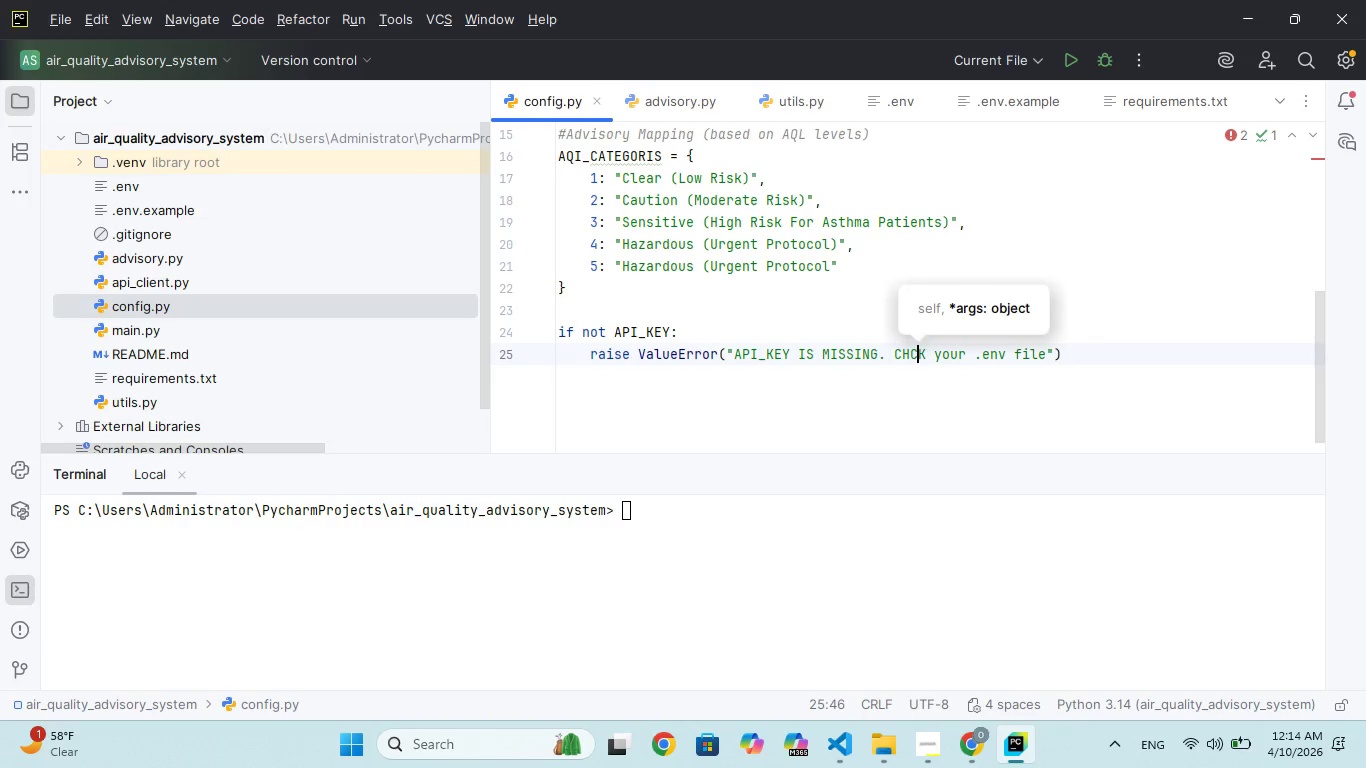 
key(ArrowRight)
 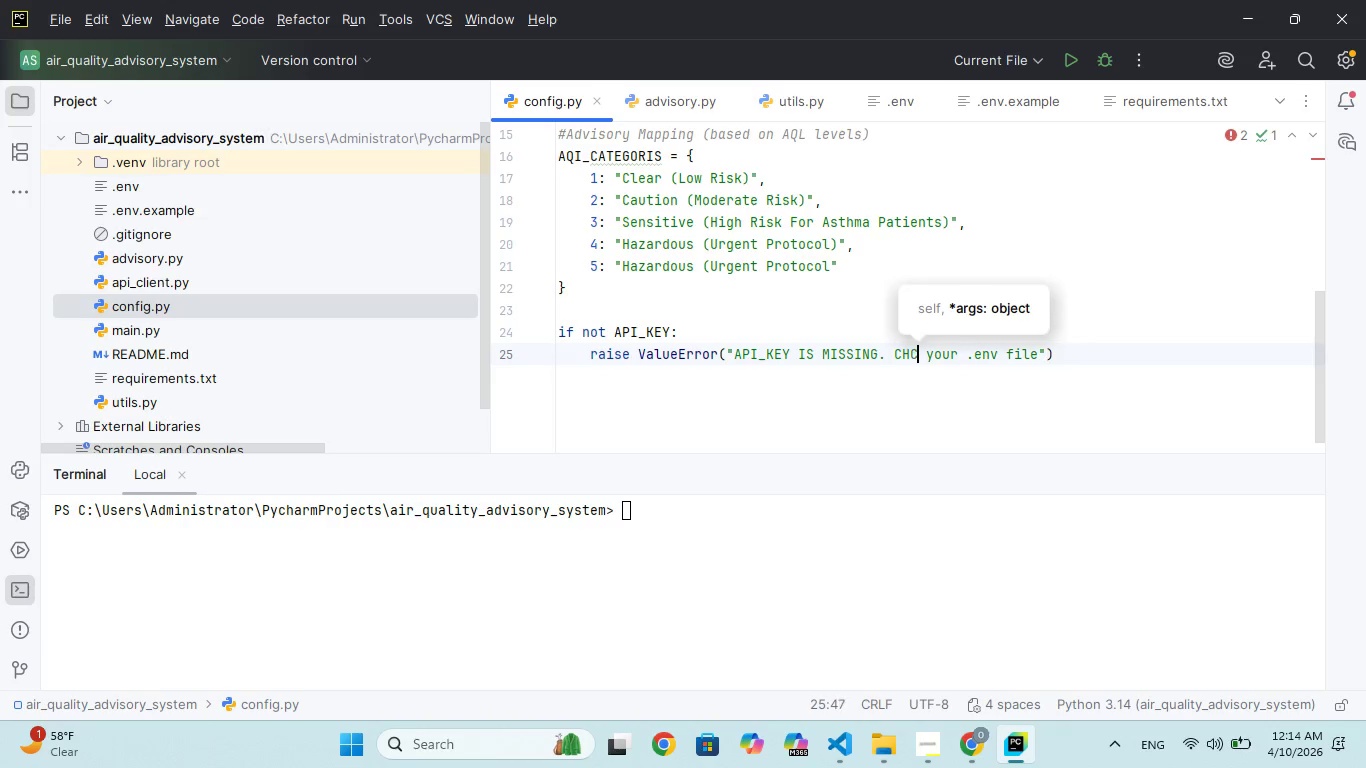 
key(Backspace)
key(Backspace)
key(Backspace)
key(Backspace)
type(chekc)
 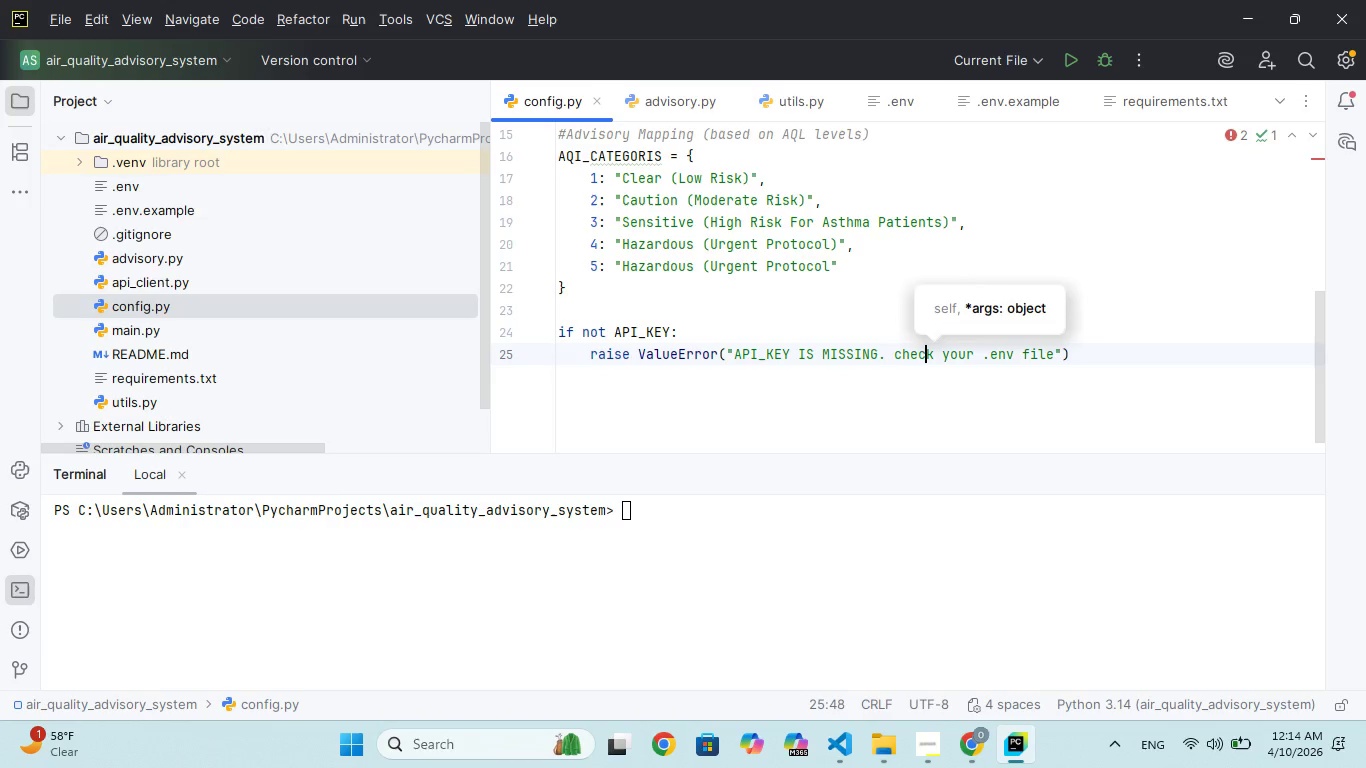 
hold_key(key=ArrowLeft, duration=0.64)
 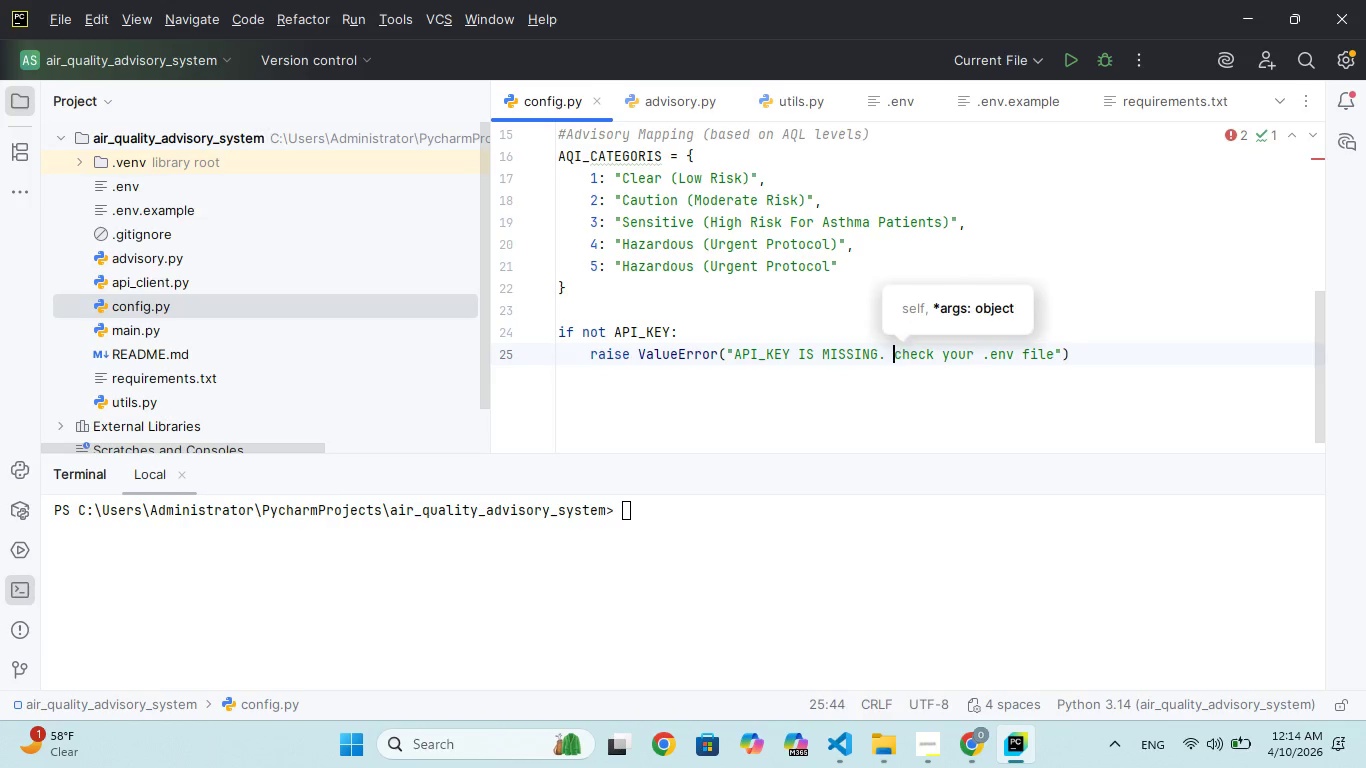 
key(ArrowLeft)
 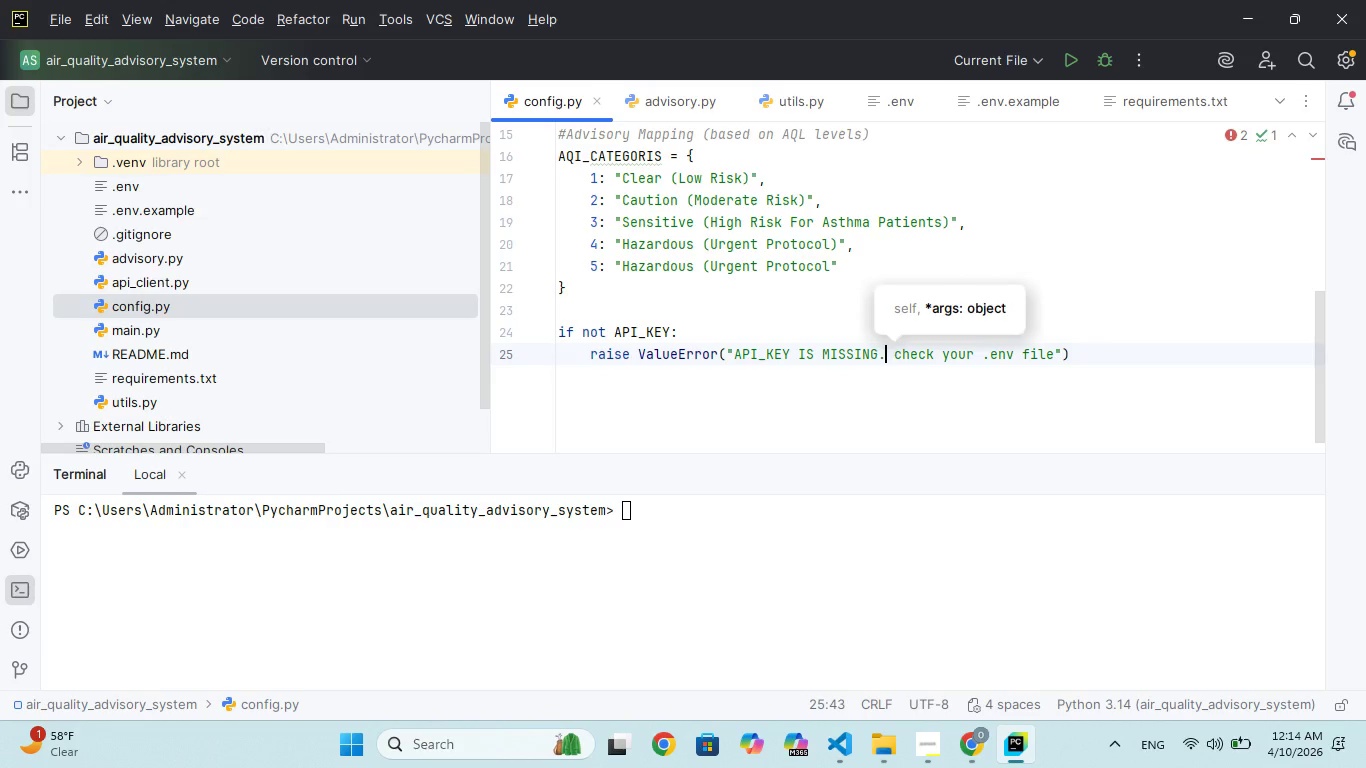 
key(ArrowLeft)
 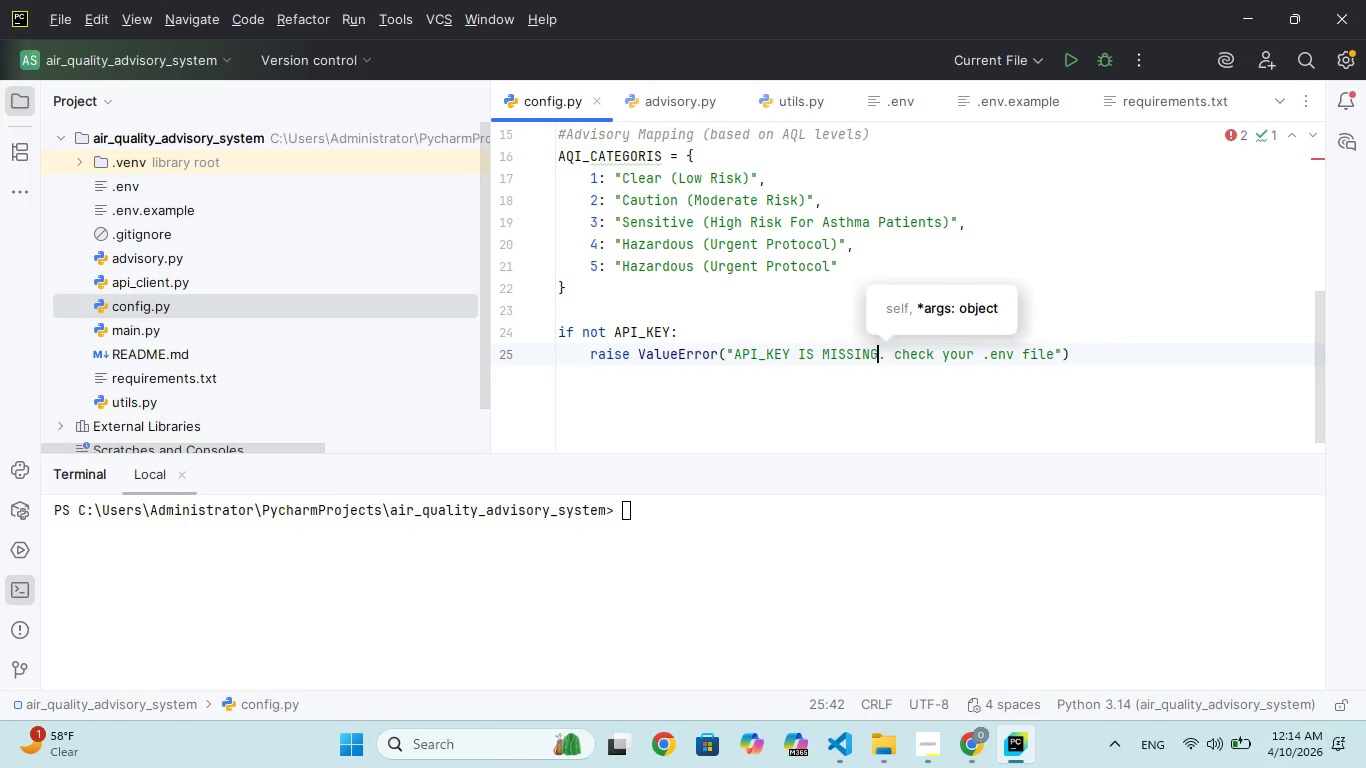 
key(ArrowLeft)
 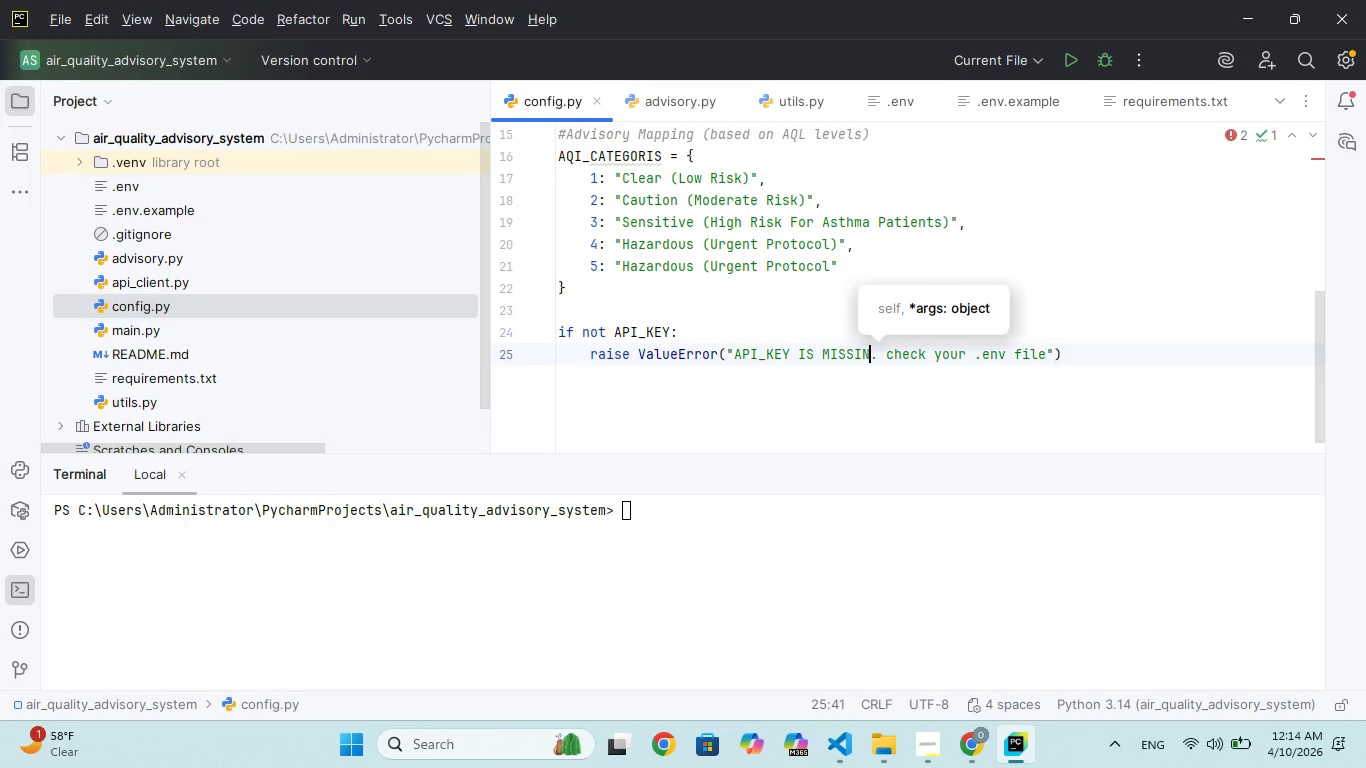 
key(Backspace)
key(Backspace)
key(Backspace)
key(Backspace)
key(Backspace)
key(Backspace)
key(Backspace)
type(missing)
 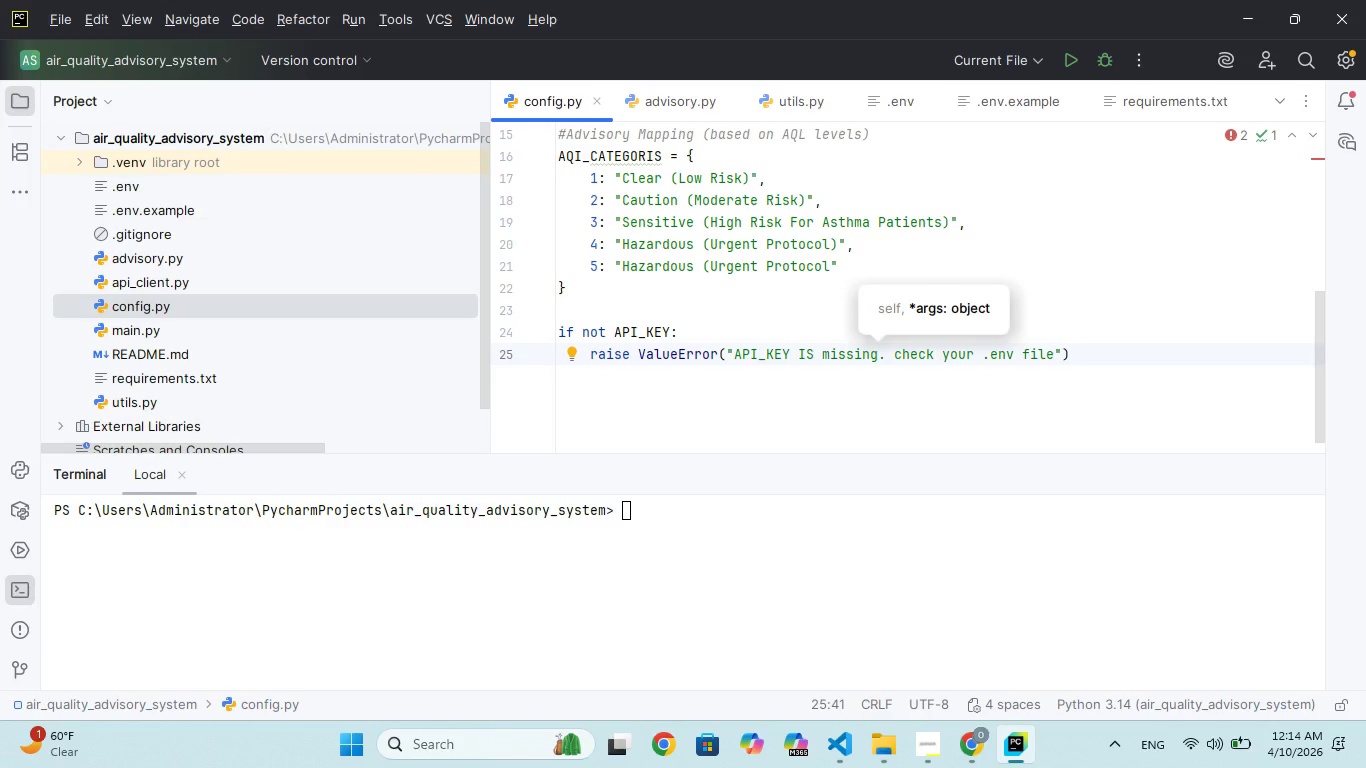 
key(Control+S)
 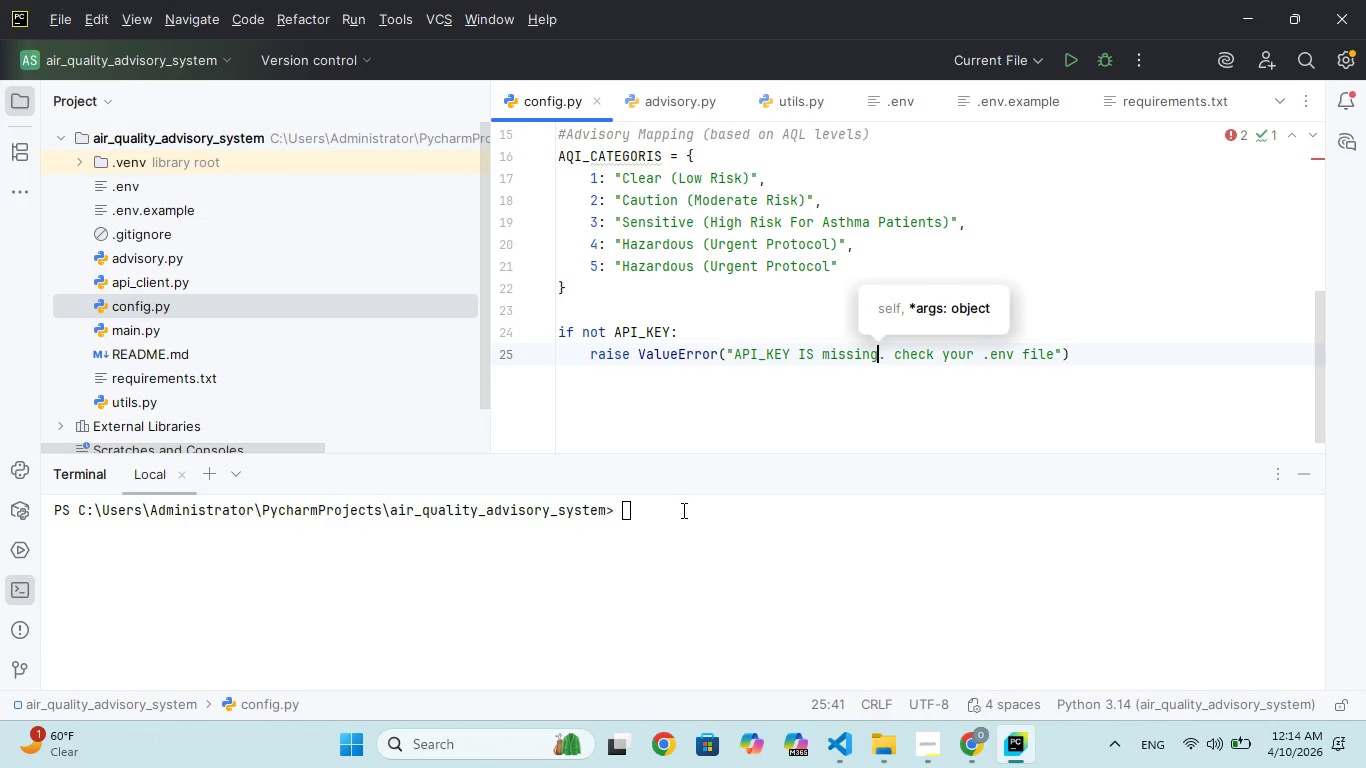 
left_click([682, 510])
 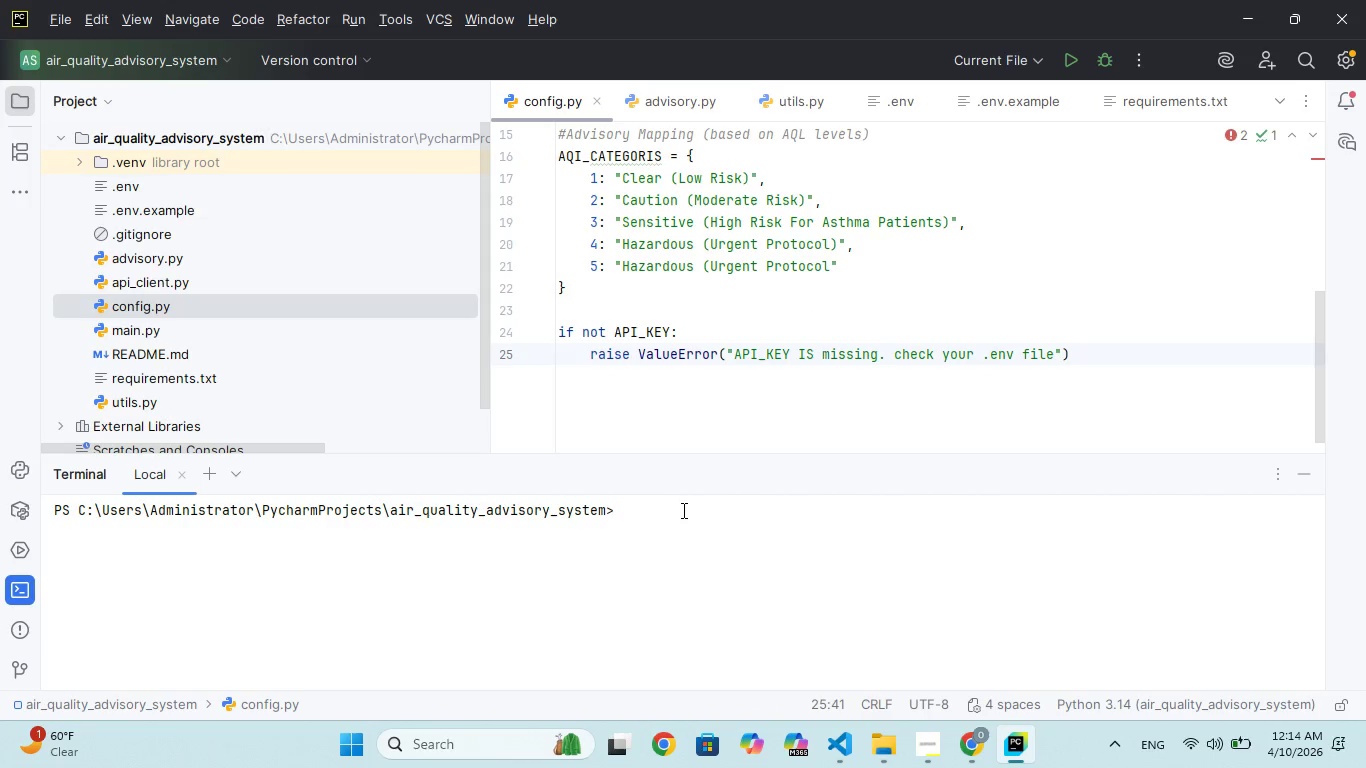 
key(ArrowUp)
 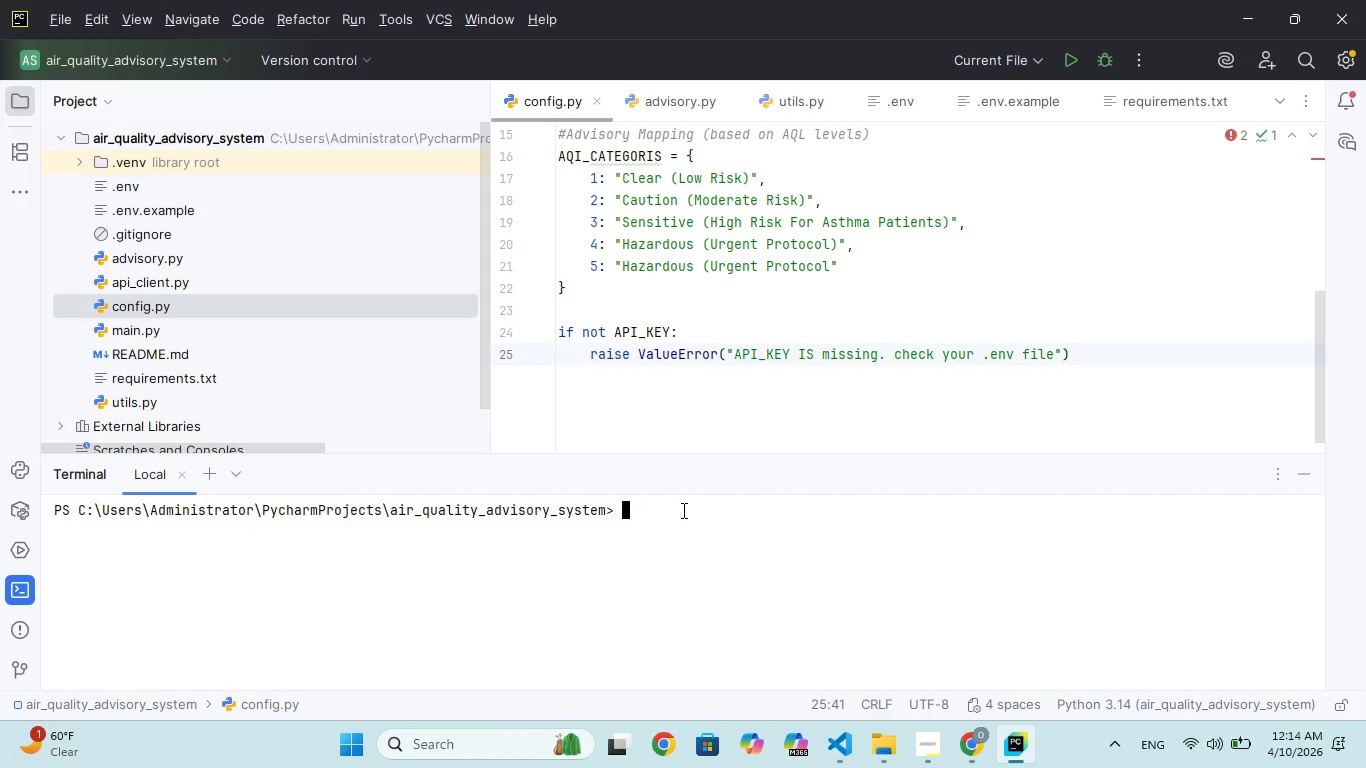 
key(Enter)
 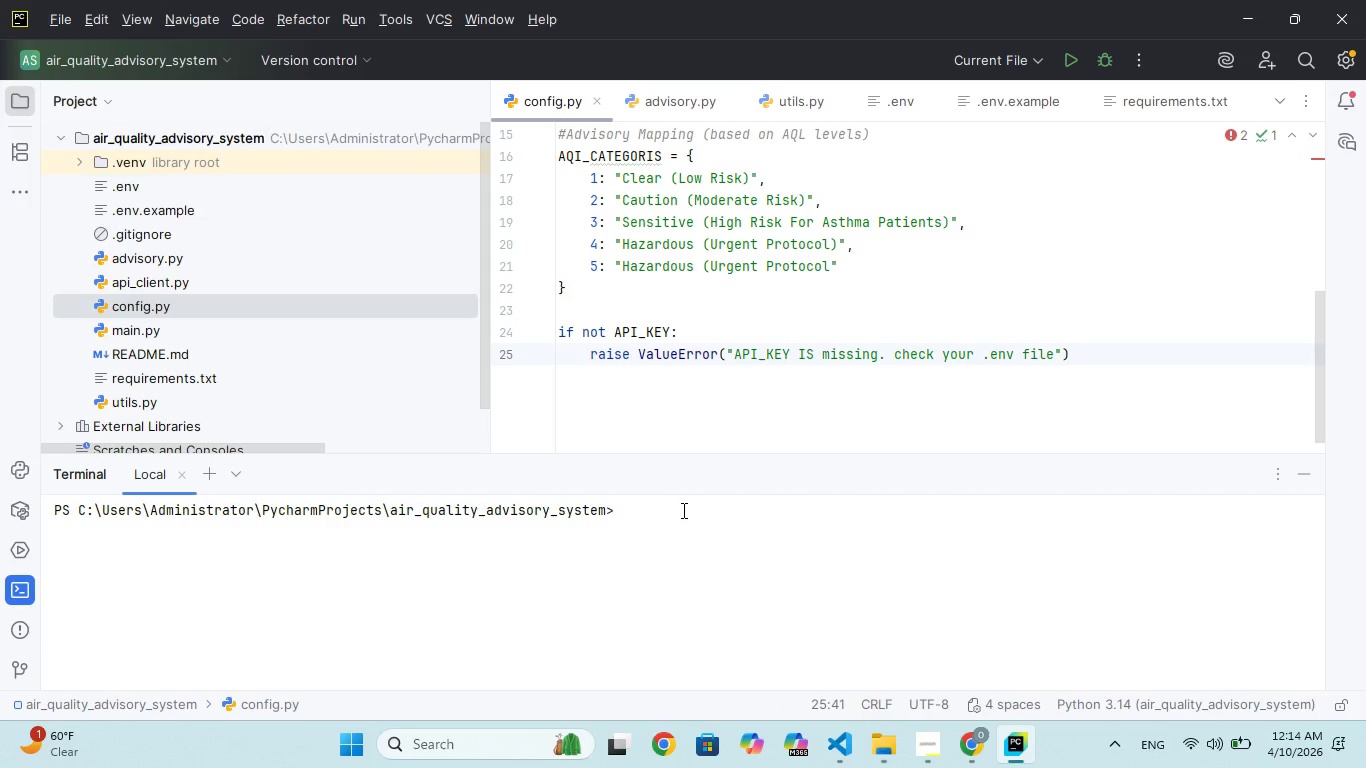 
key(ArrowUp)
 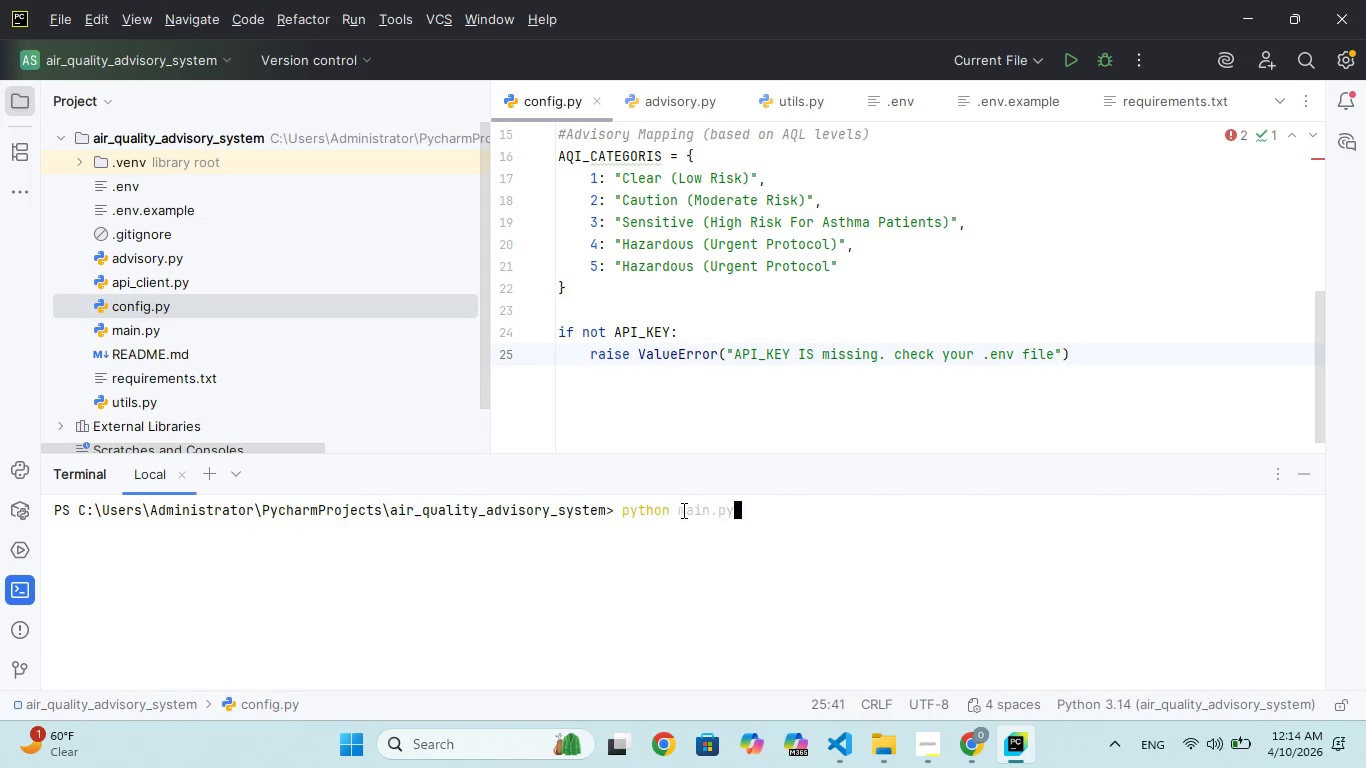 
key(ArrowUp)
 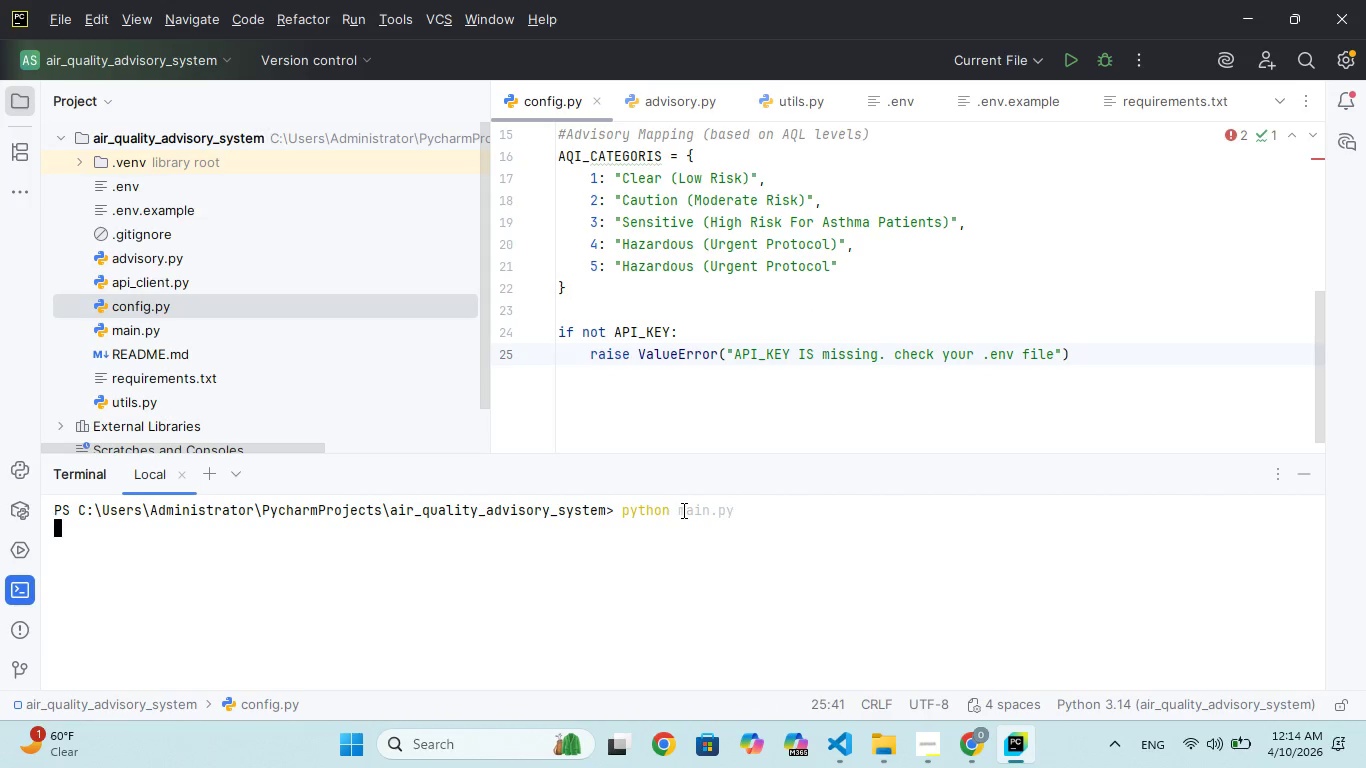 
hold_key(key=Enter, duration=0.45)
 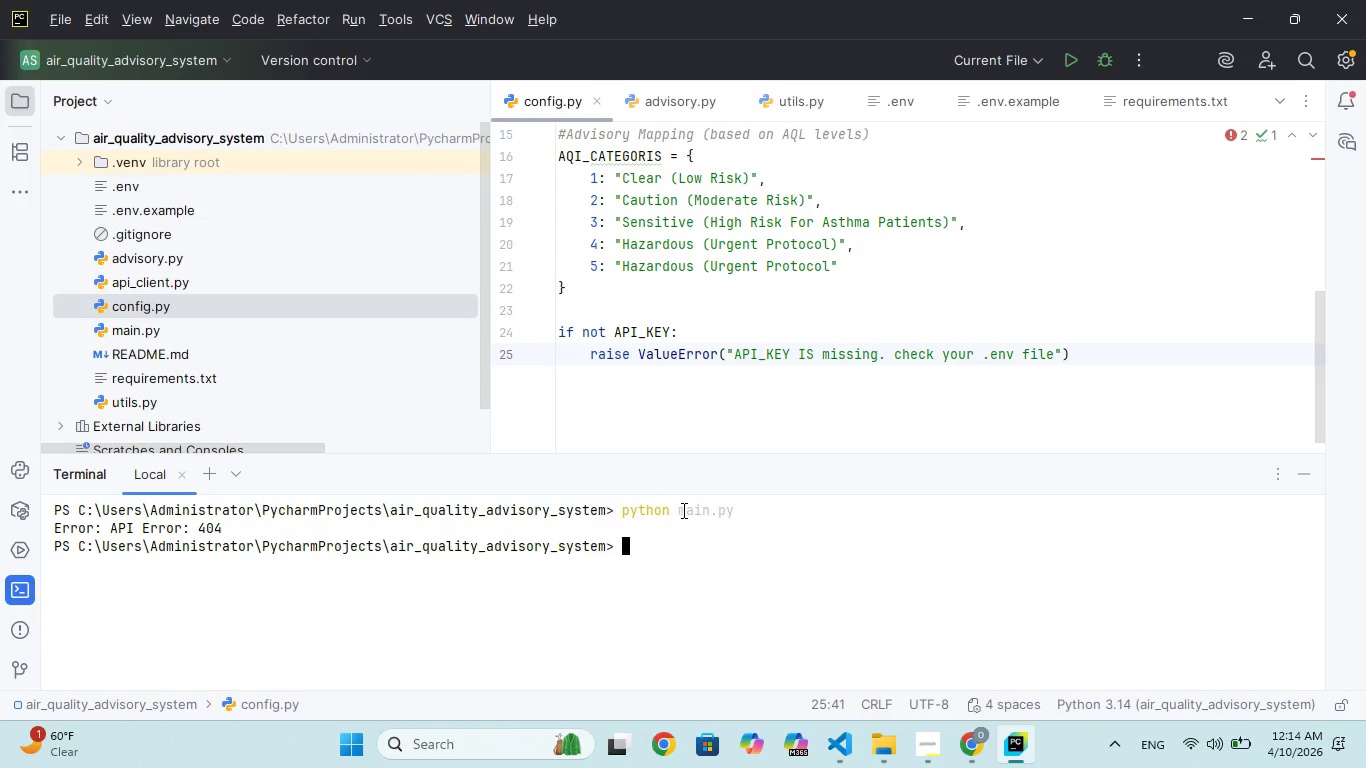 
type(cls)
 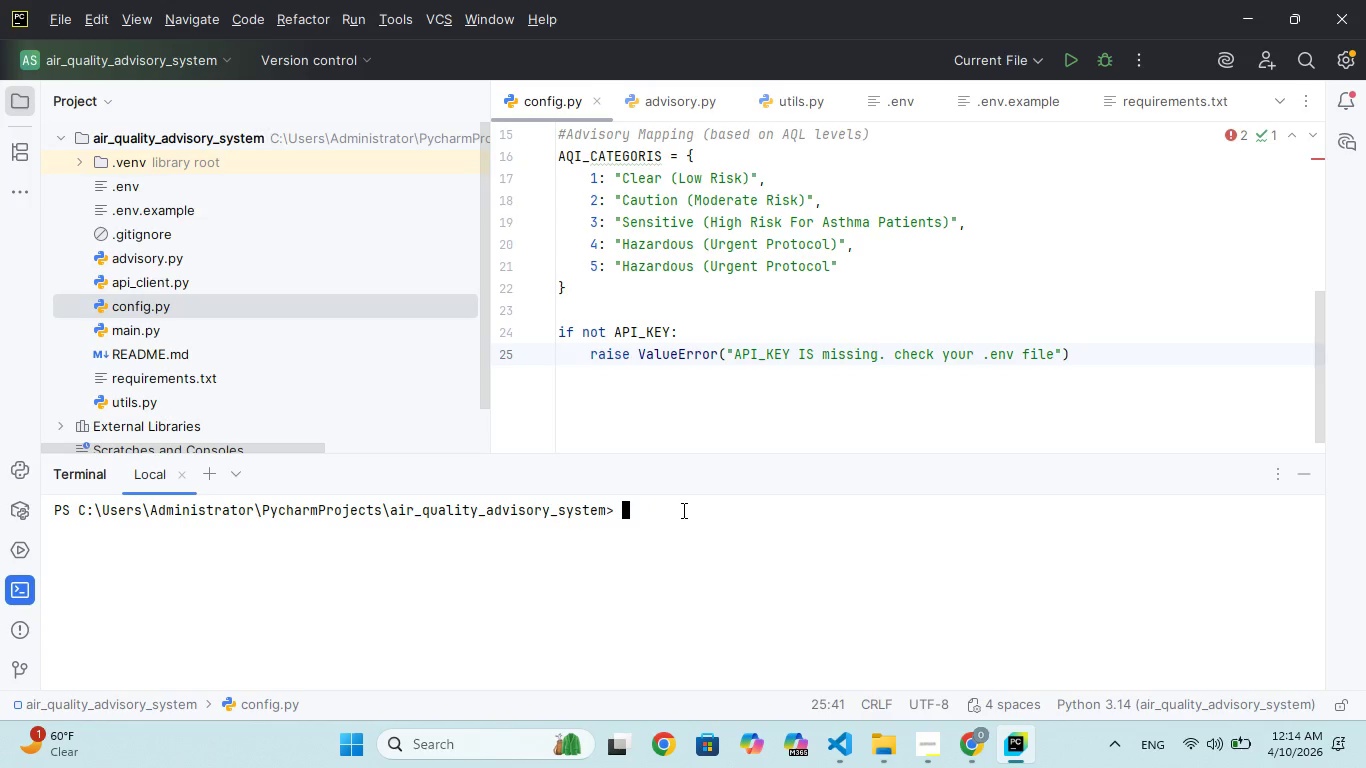 
key(Enter)
 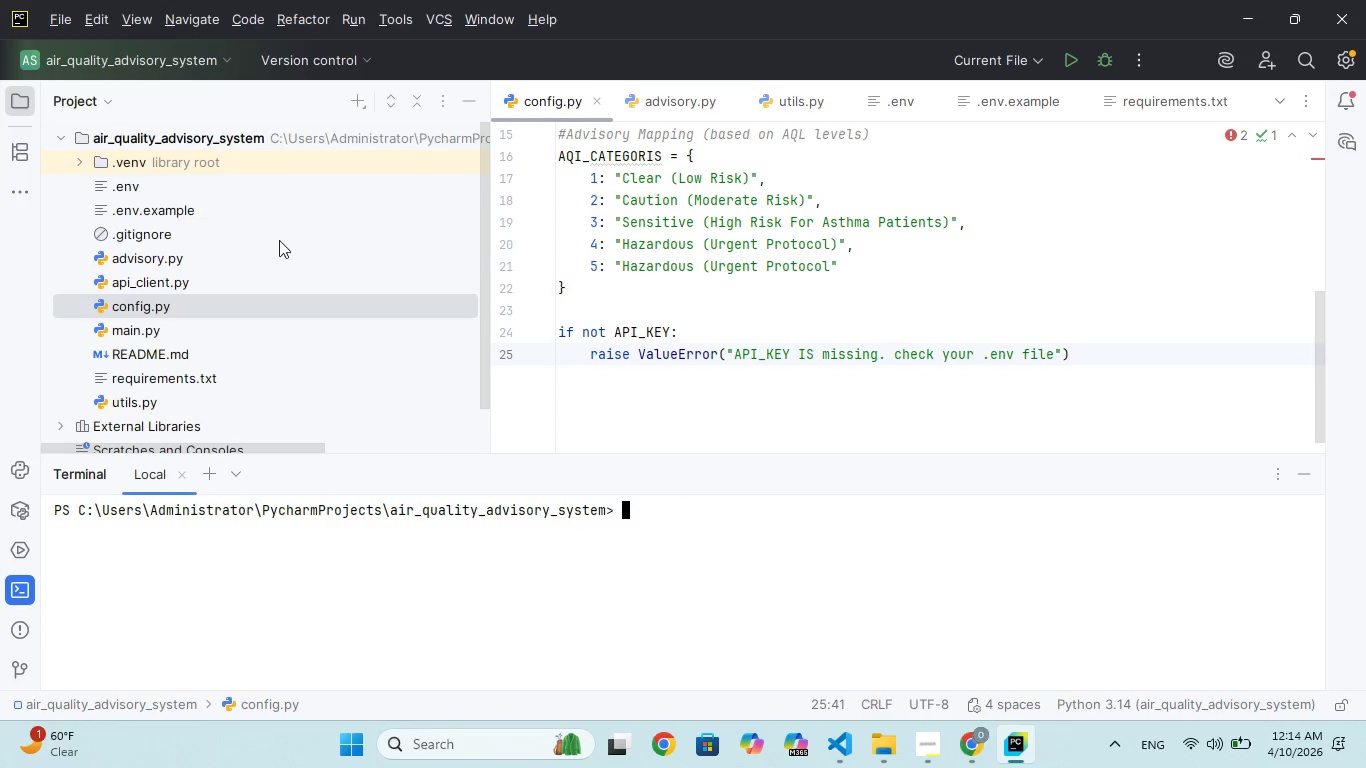 
left_click([171, 268])
 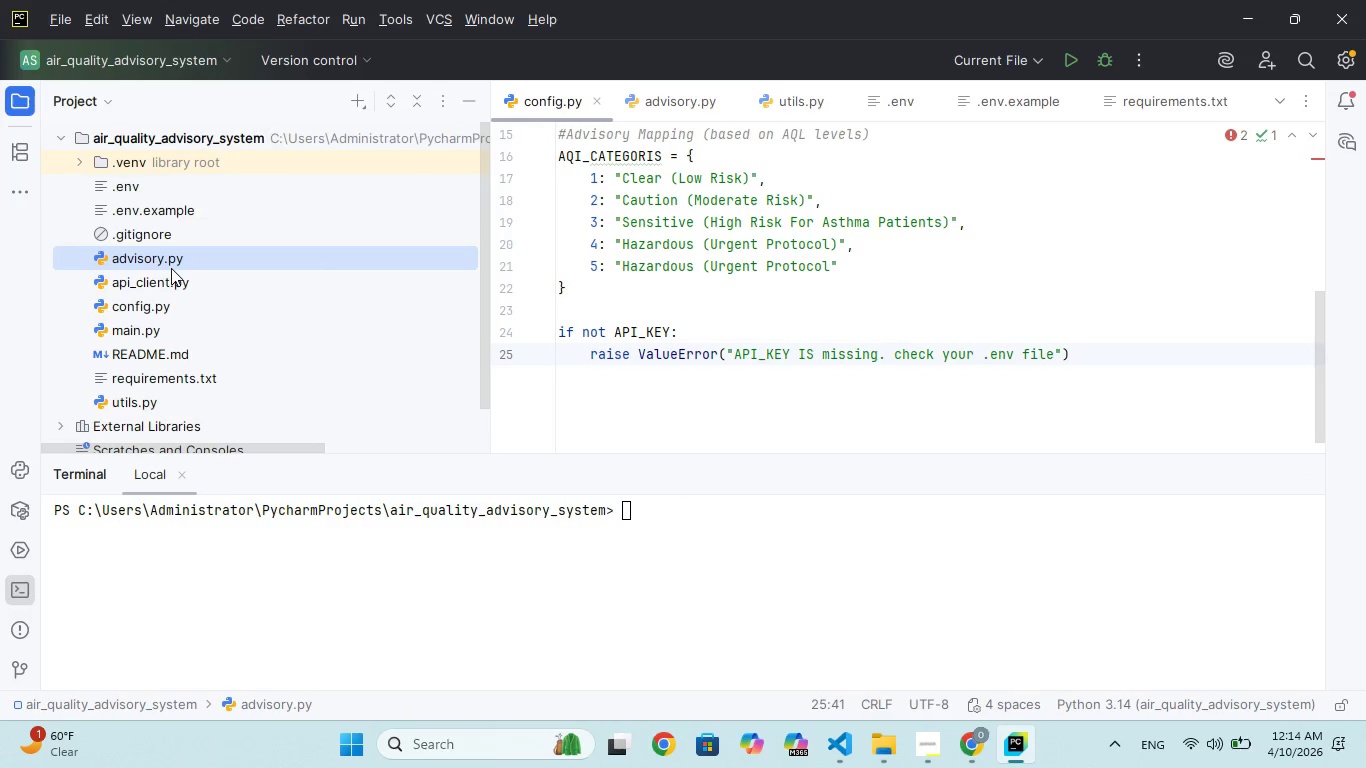 
double_click([171, 268])
 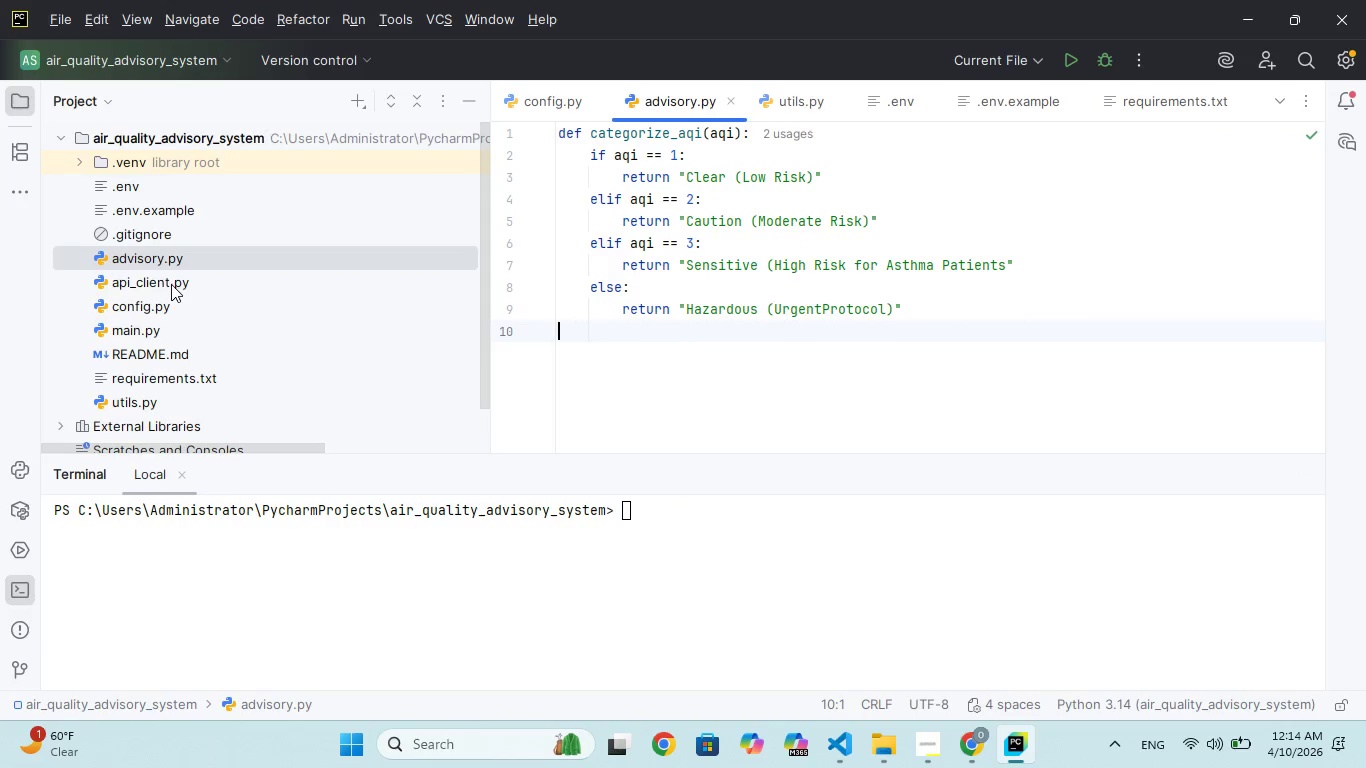 
double_click([171, 284])
 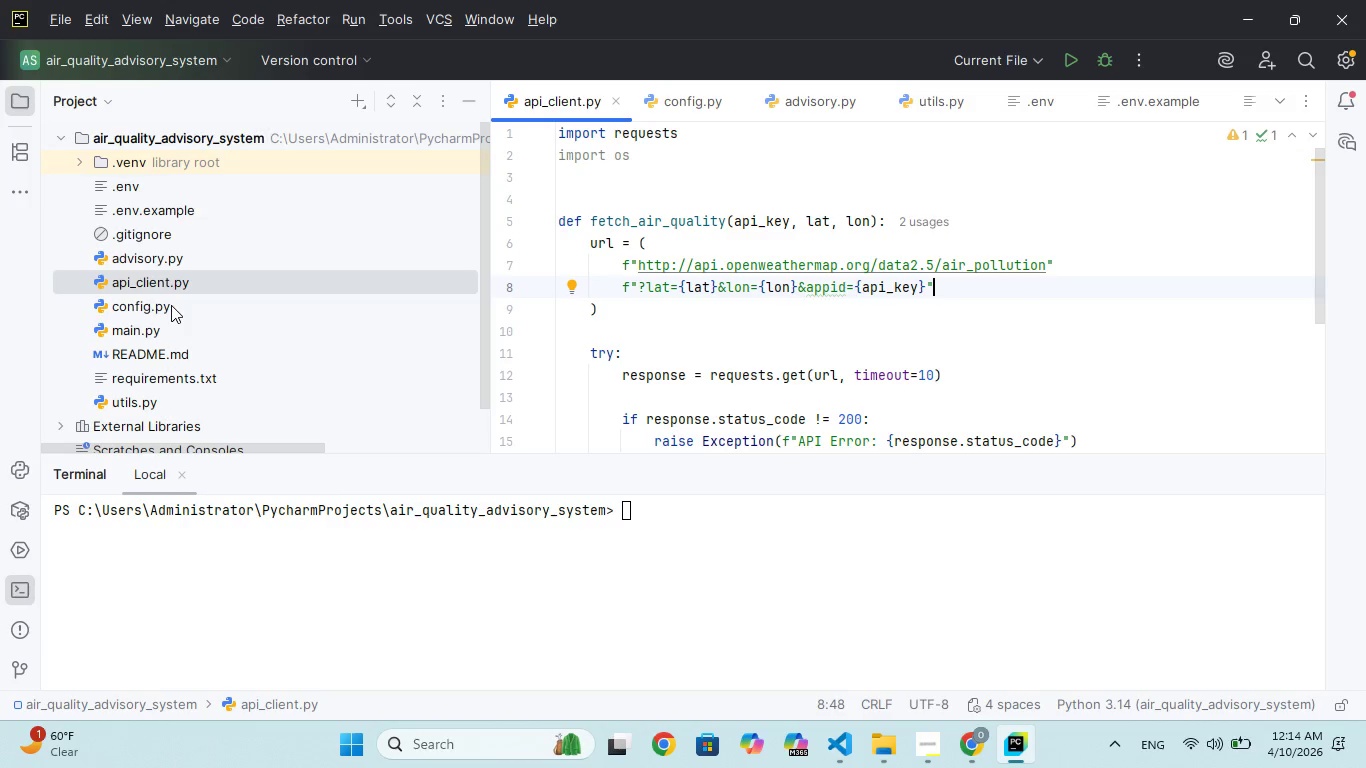 
double_click([171, 305])
 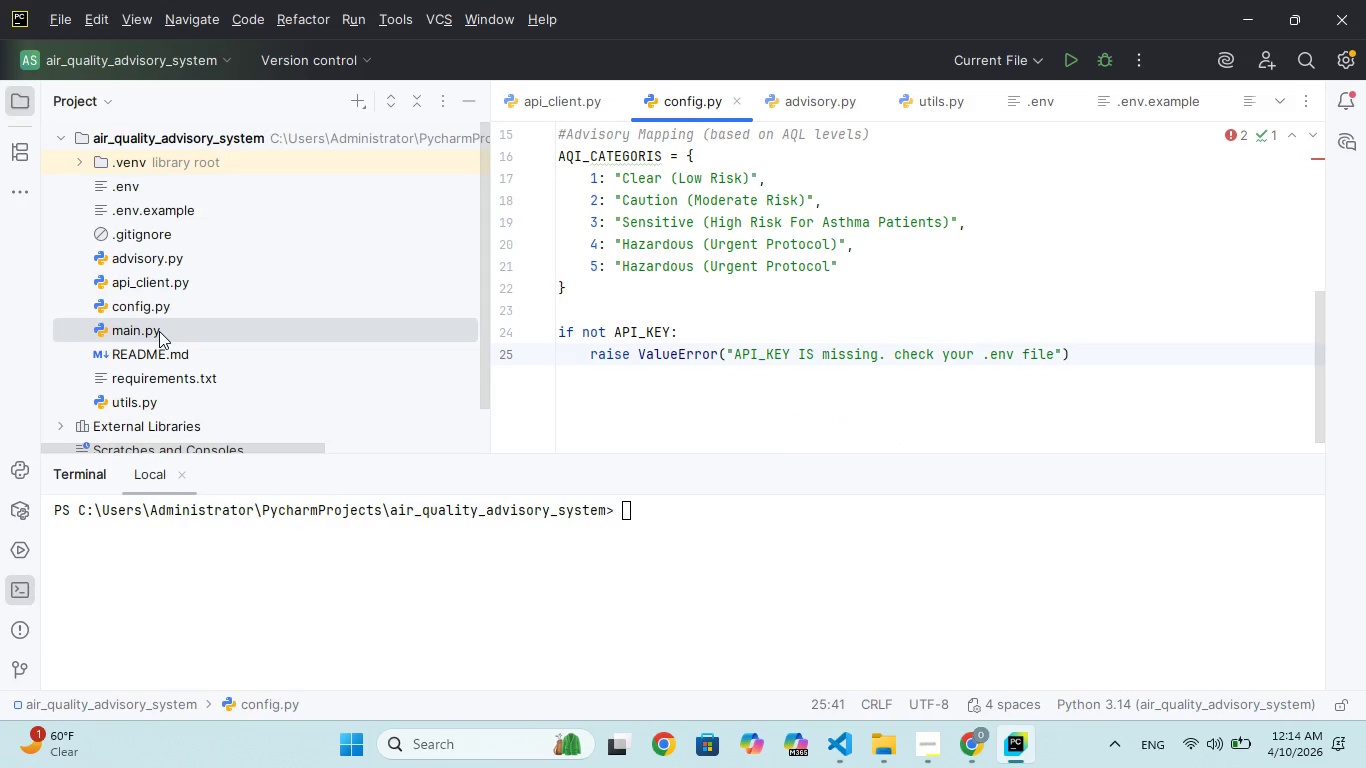 
double_click([159, 331])
 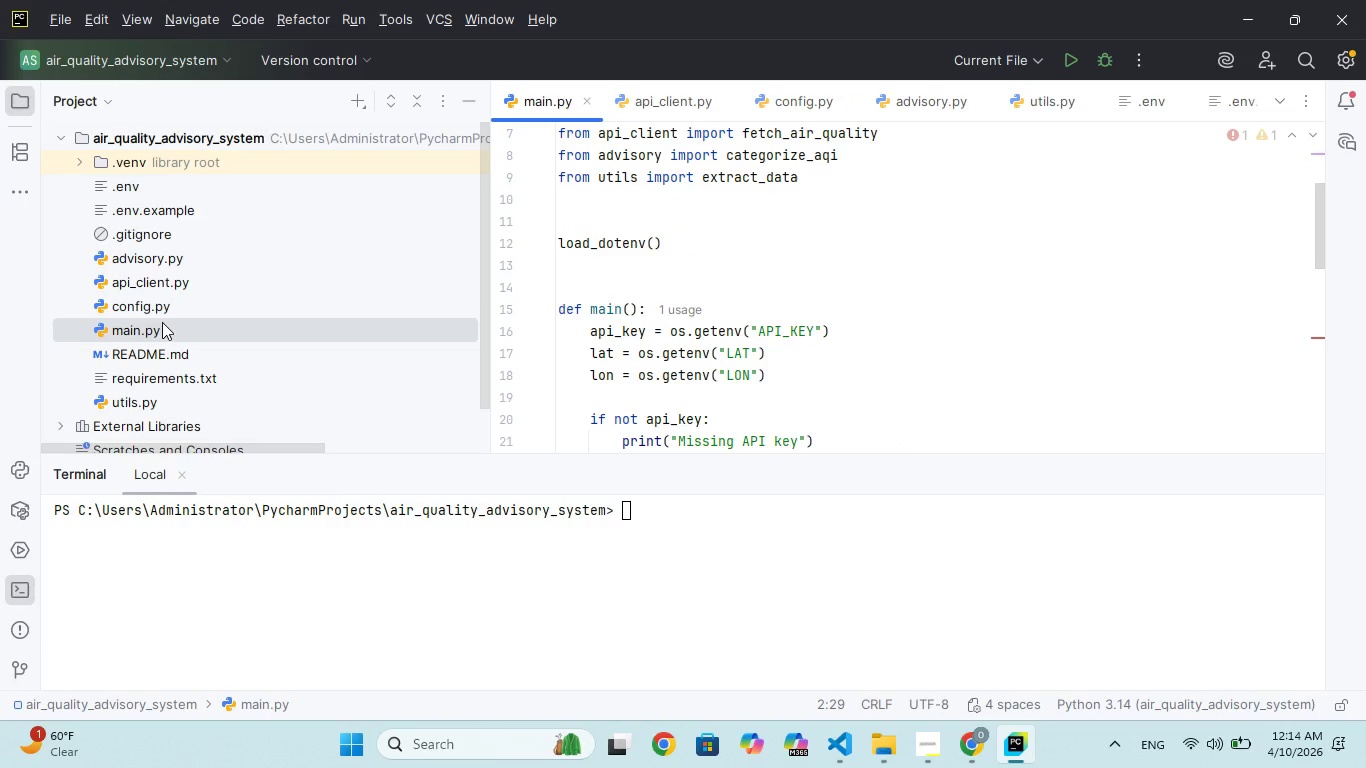 
scroll: coordinate [162, 322], scroll_direction: down, amount: 3.0
 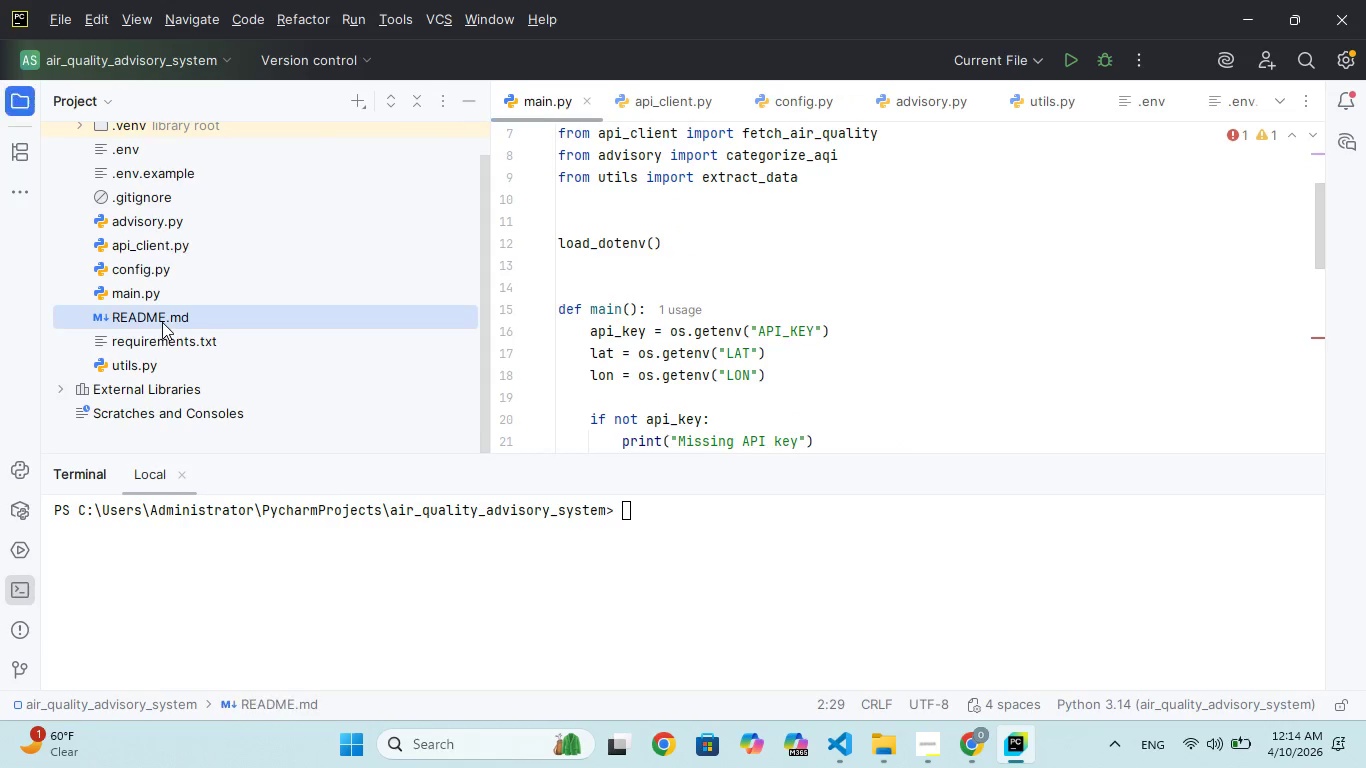 
double_click([162, 322])
 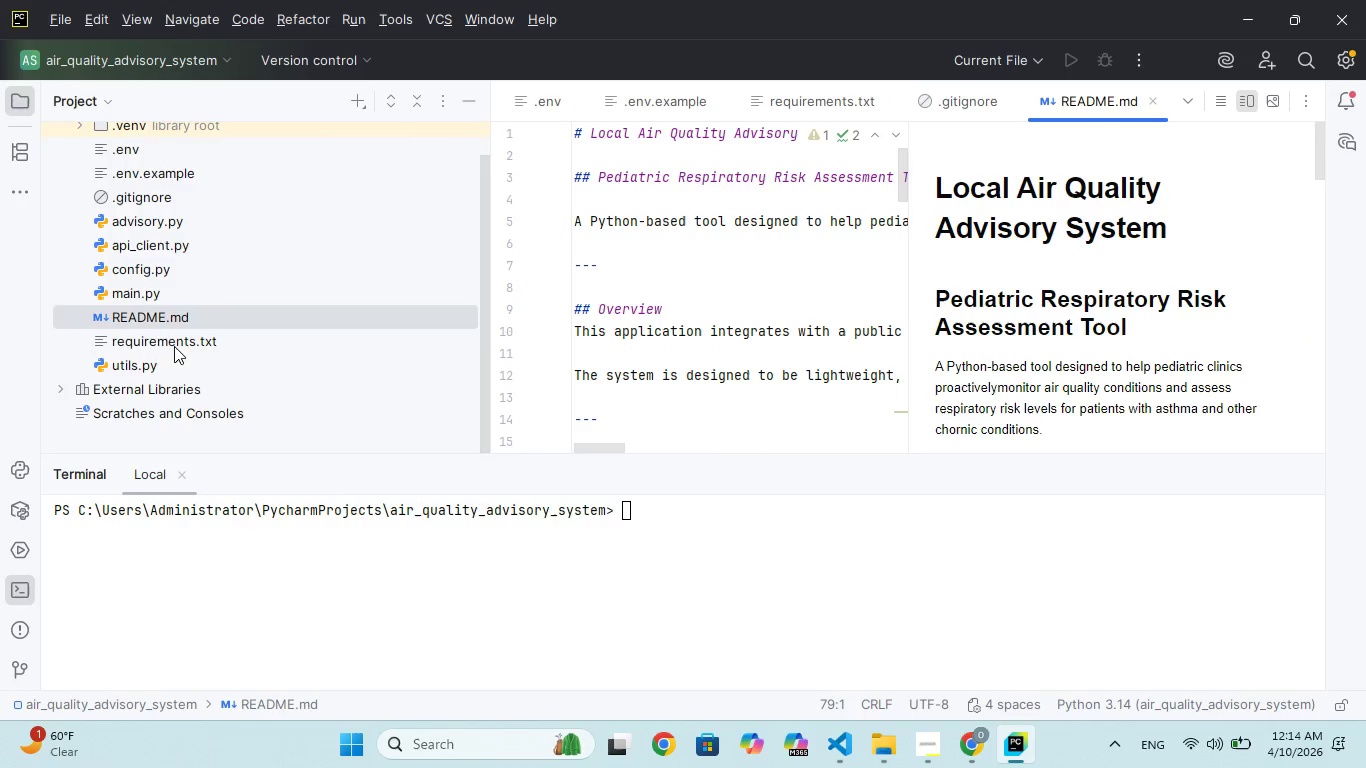 
double_click([174, 347])
 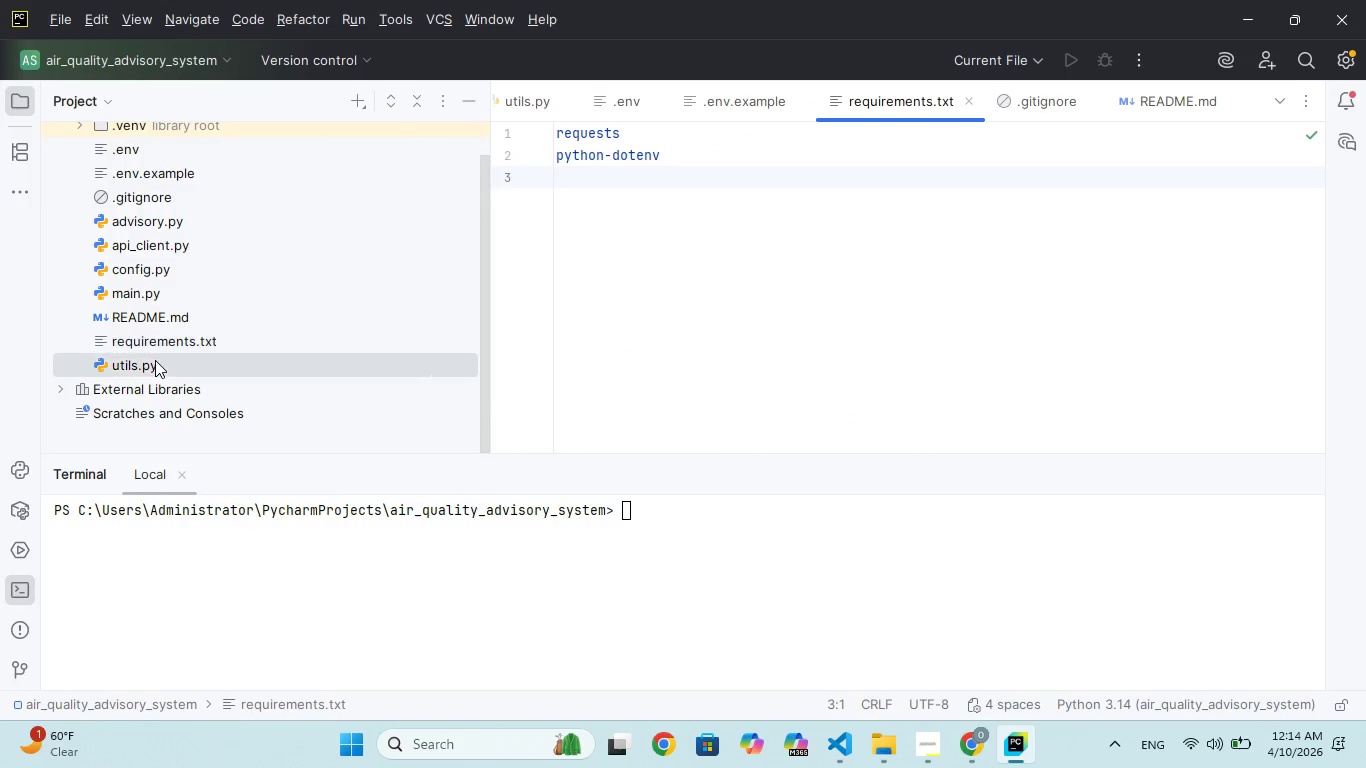 
double_click([155, 360])
 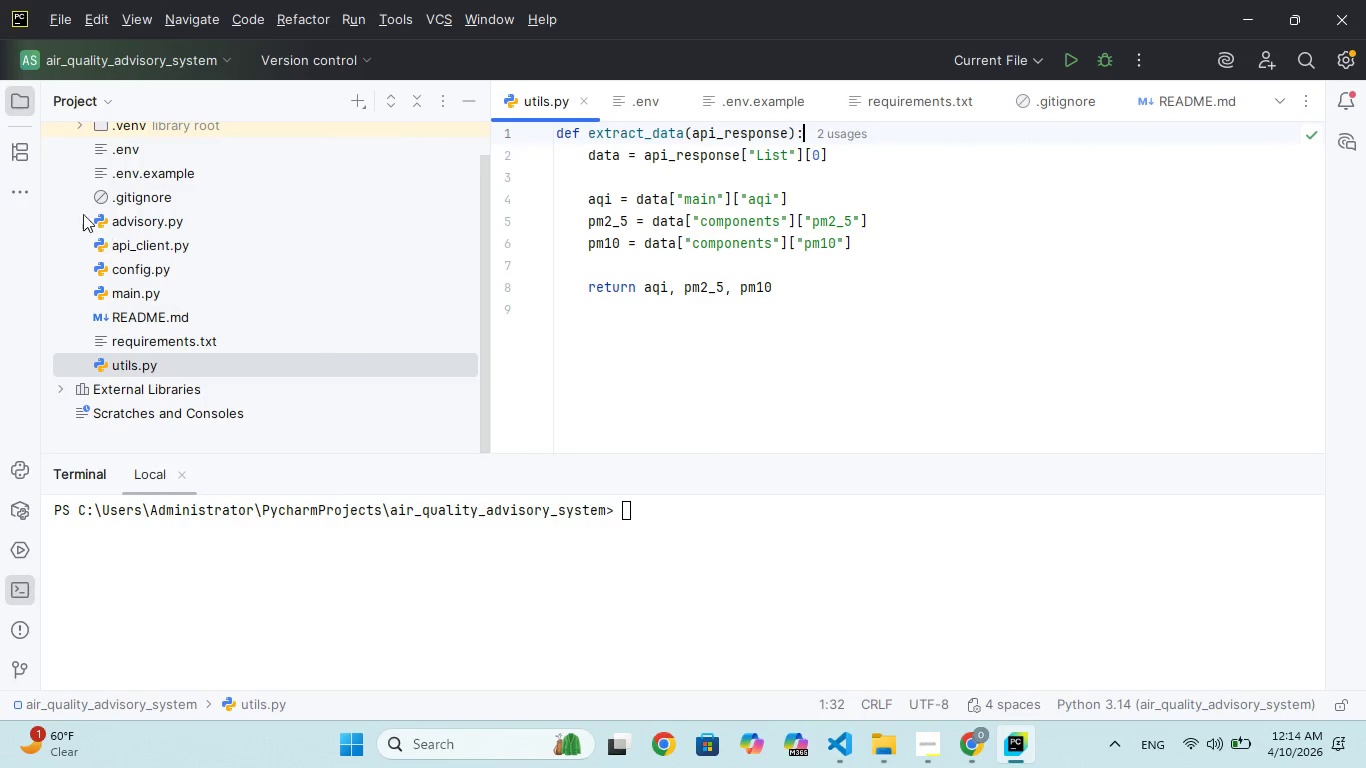 
double_click([109, 201])
 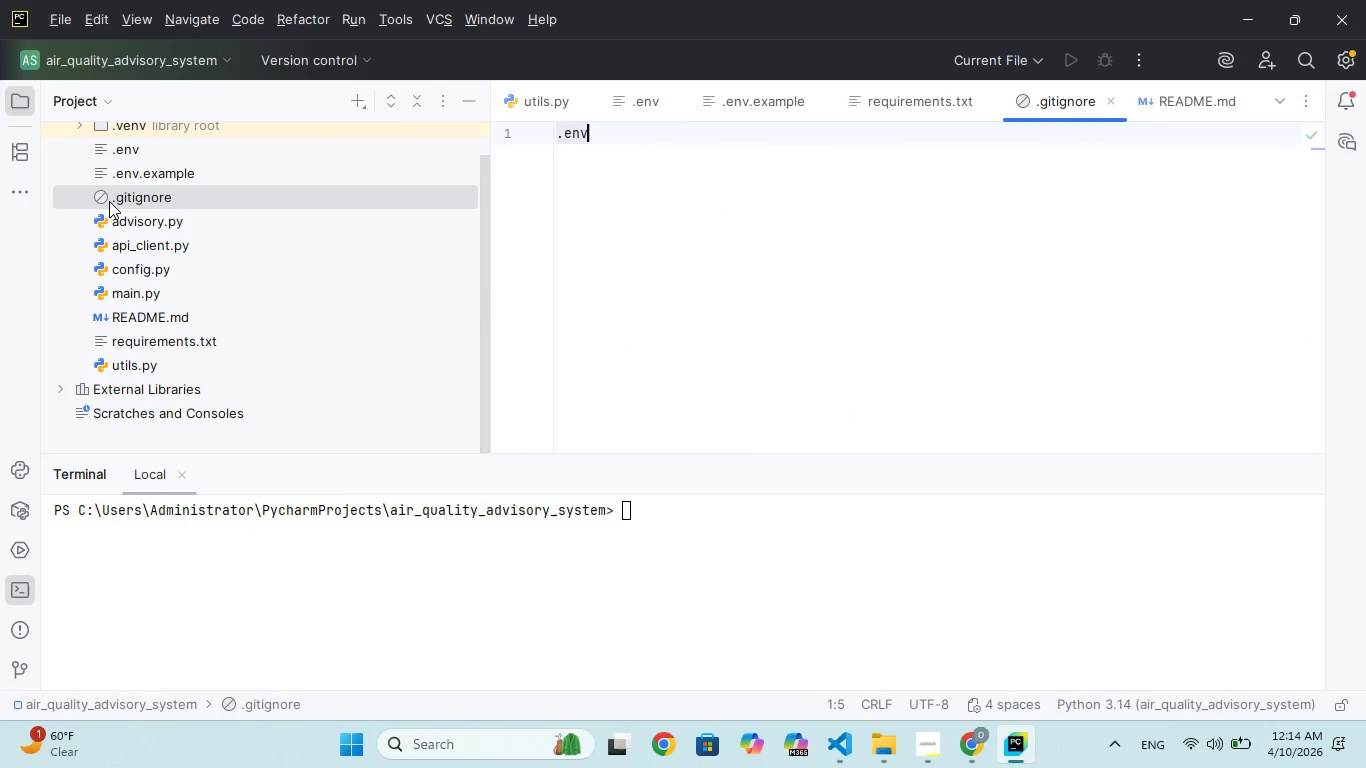 
triple_click([109, 201])
 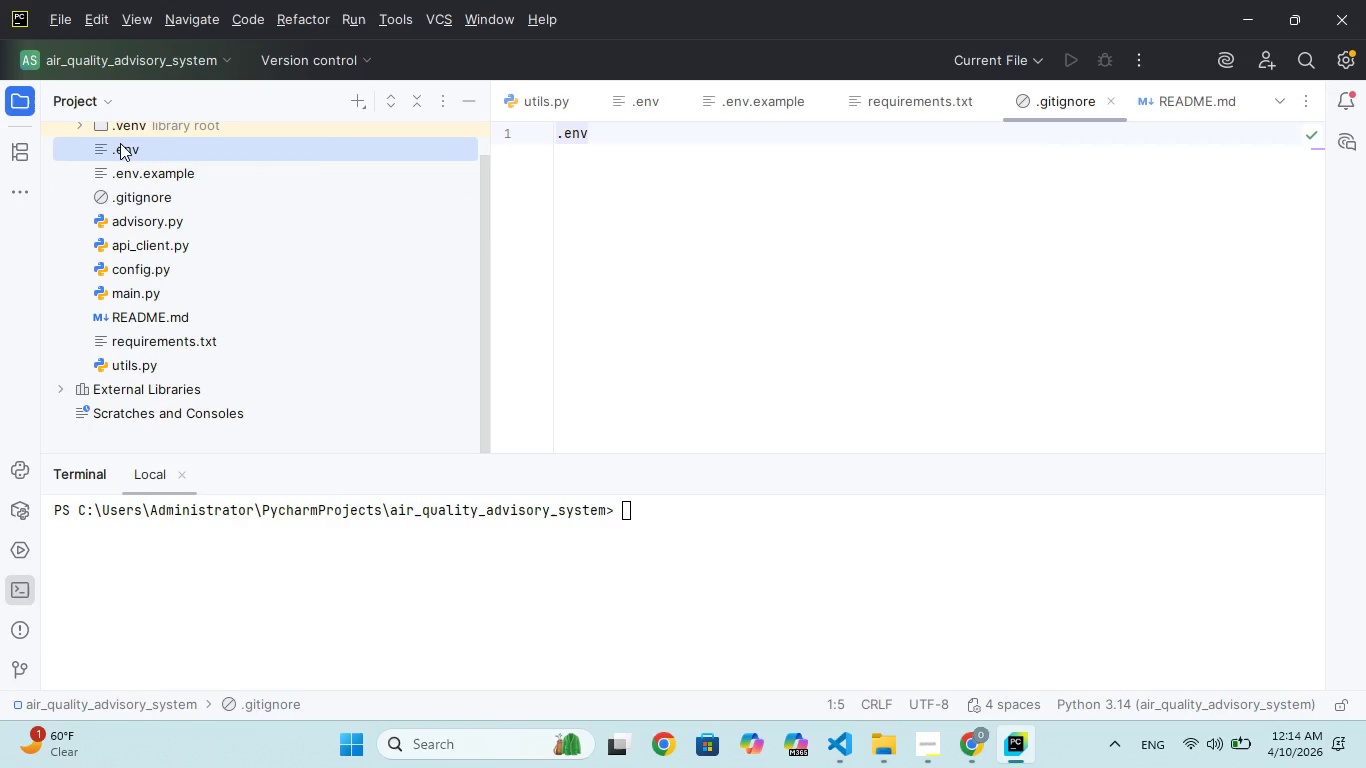 
left_click([120, 143])
 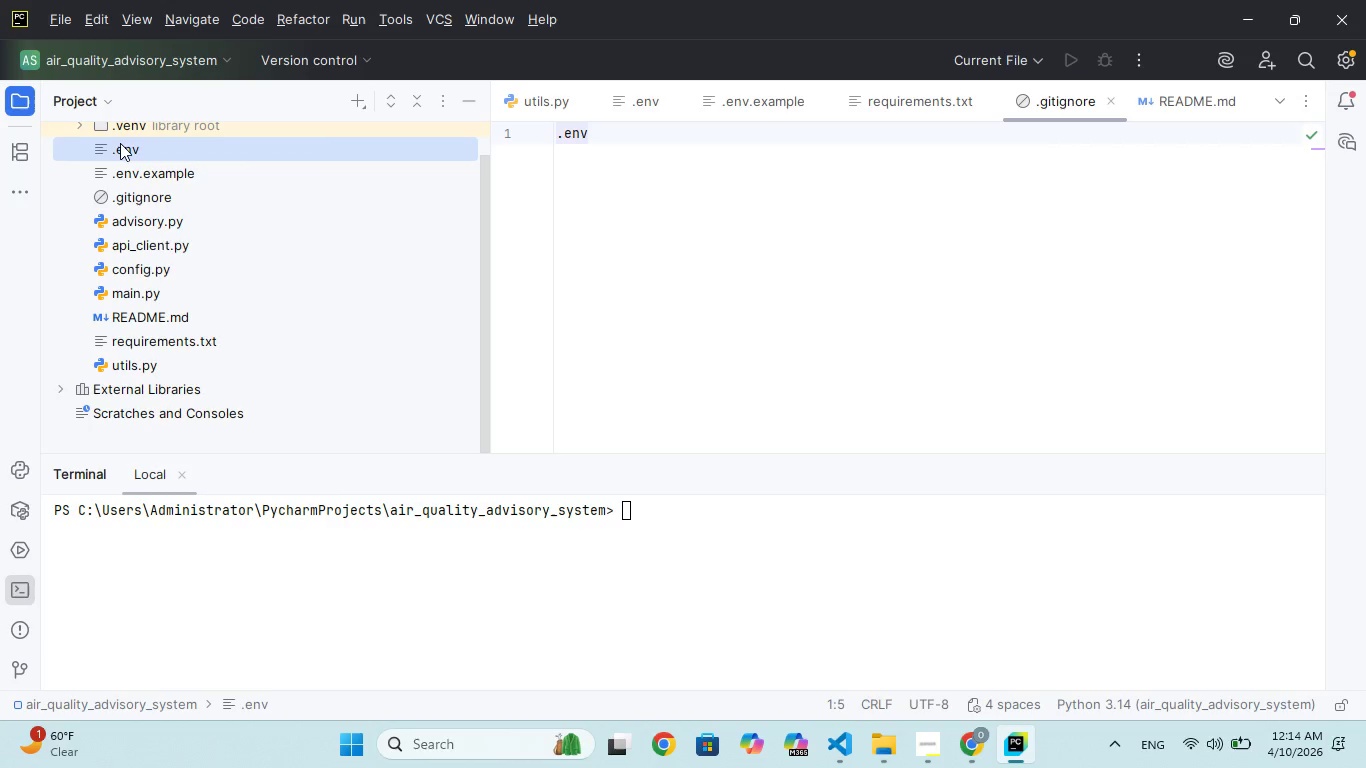 
left_click([120, 143])
 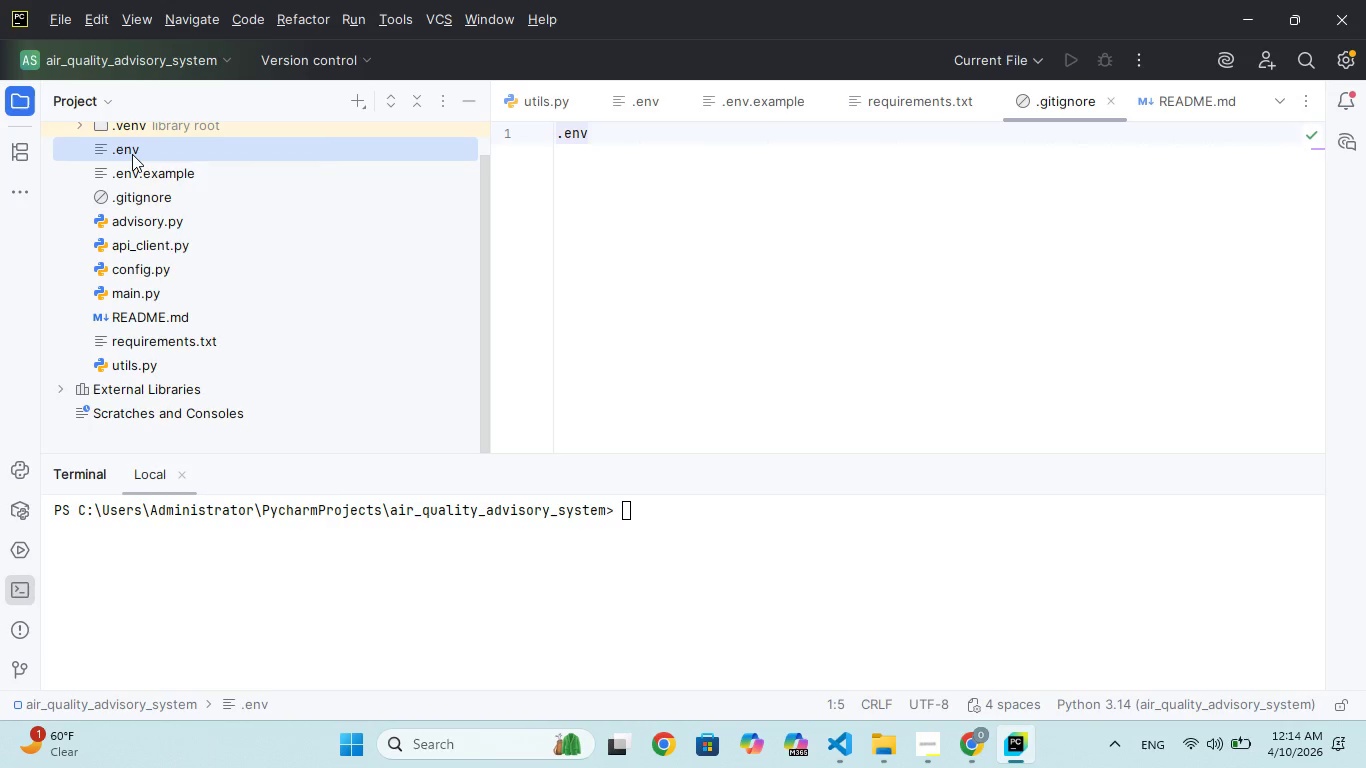 
double_click([132, 154])
 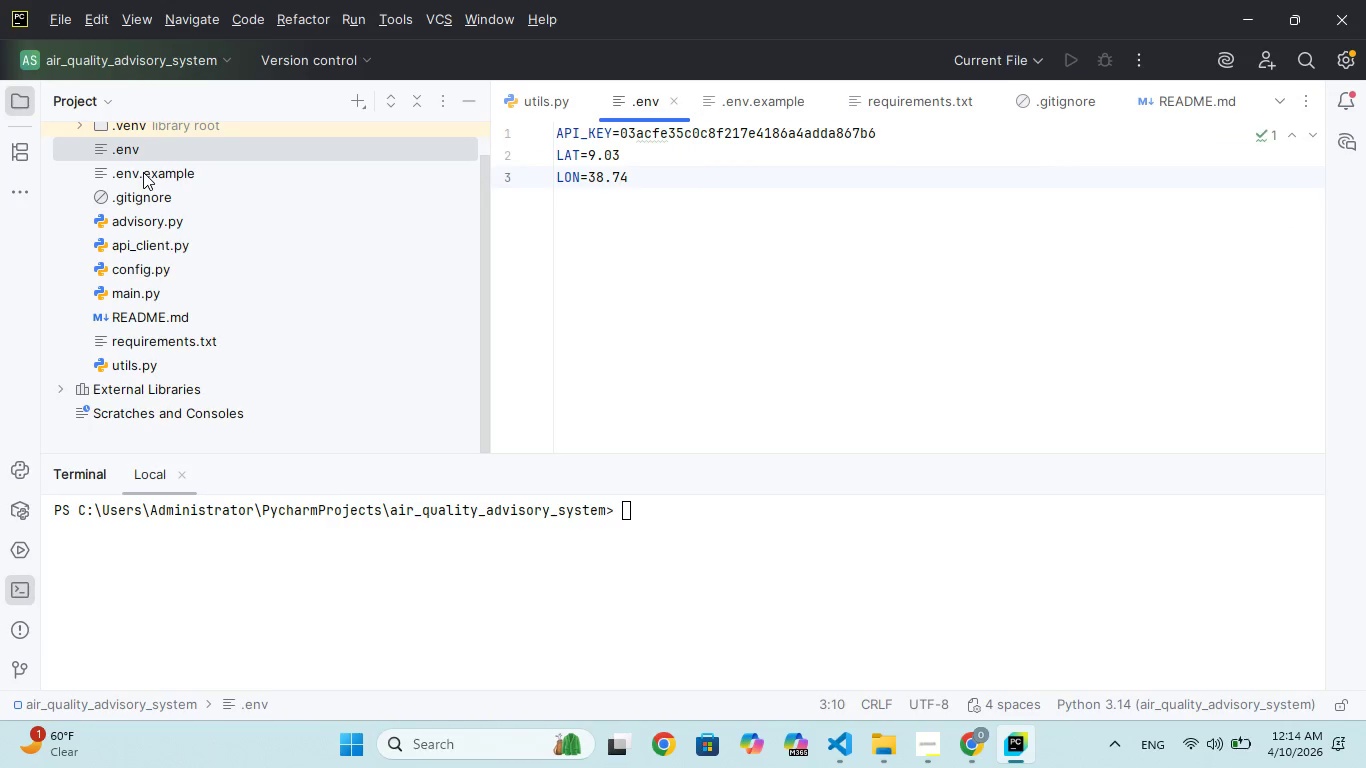 
double_click([143, 172])
 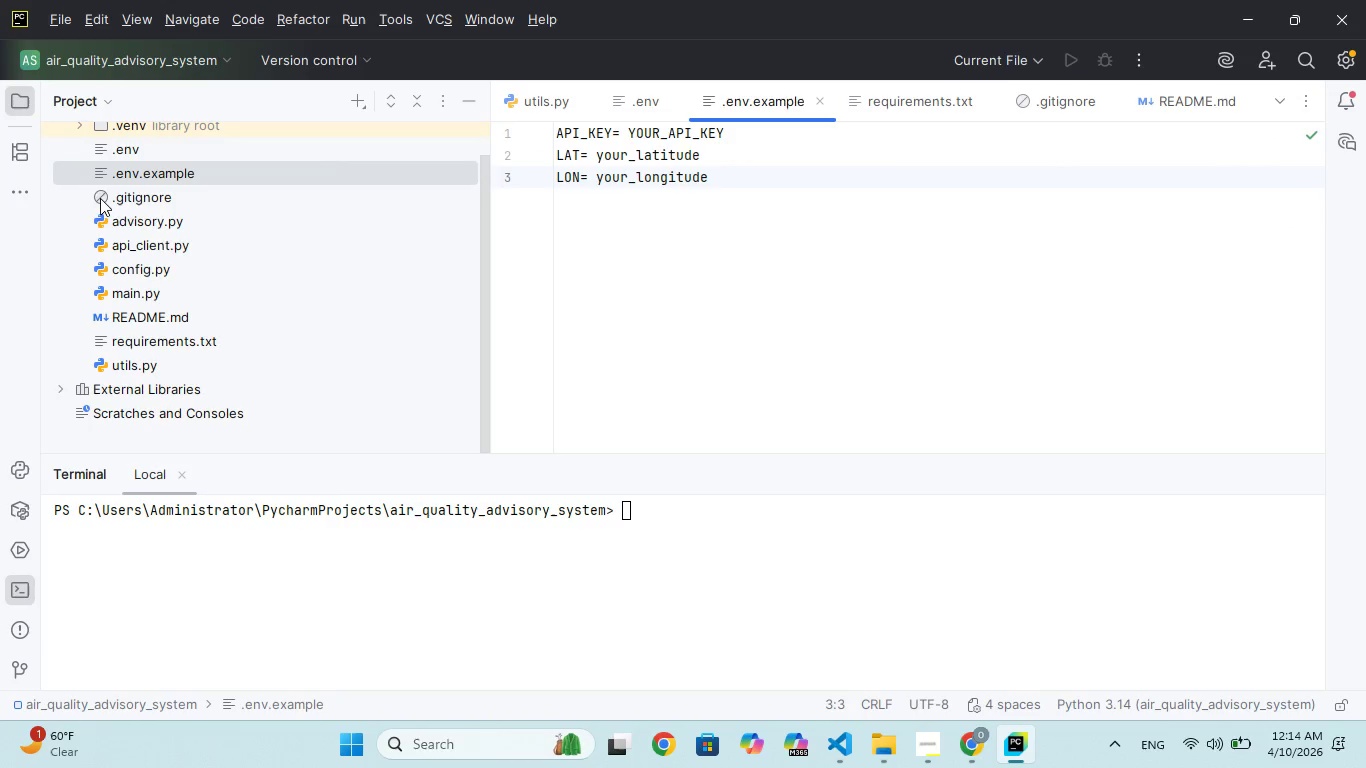 
left_click([133, 196])
 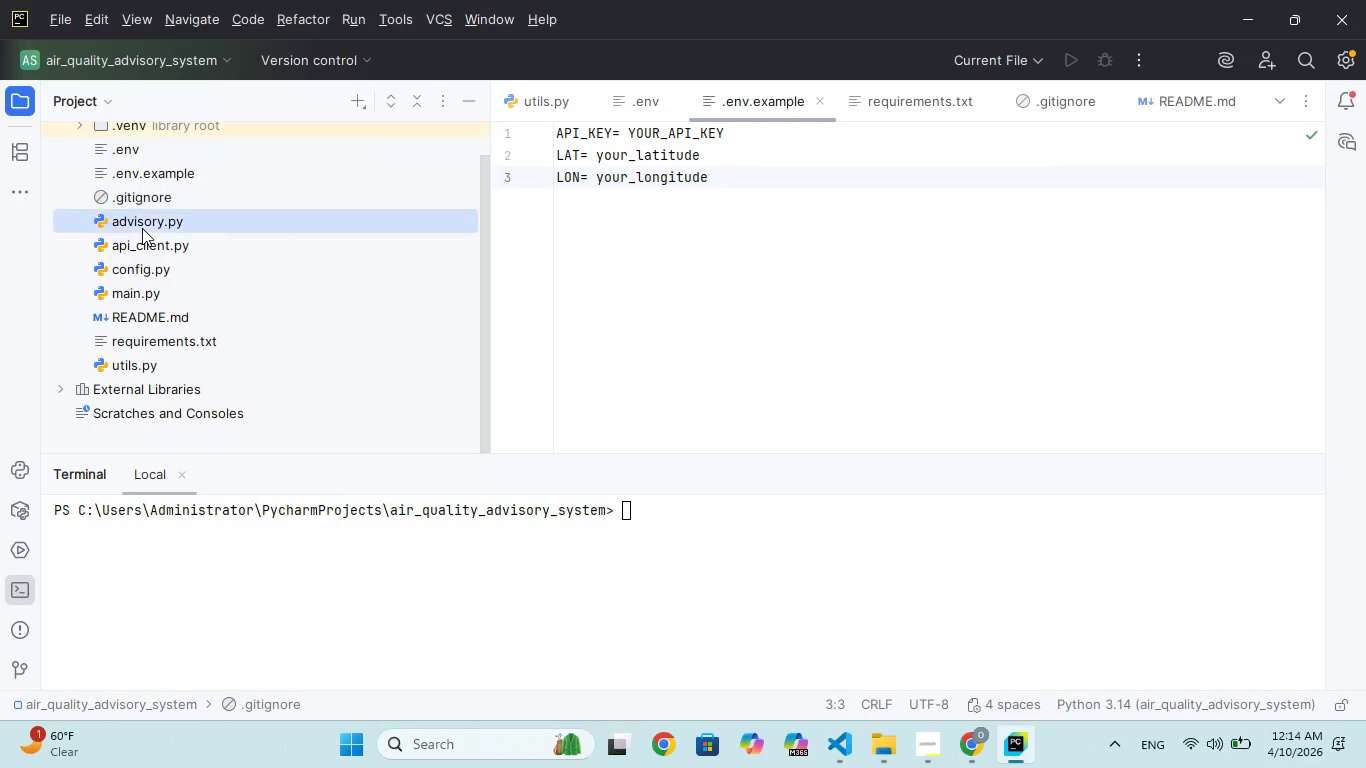 
double_click([142, 228])
 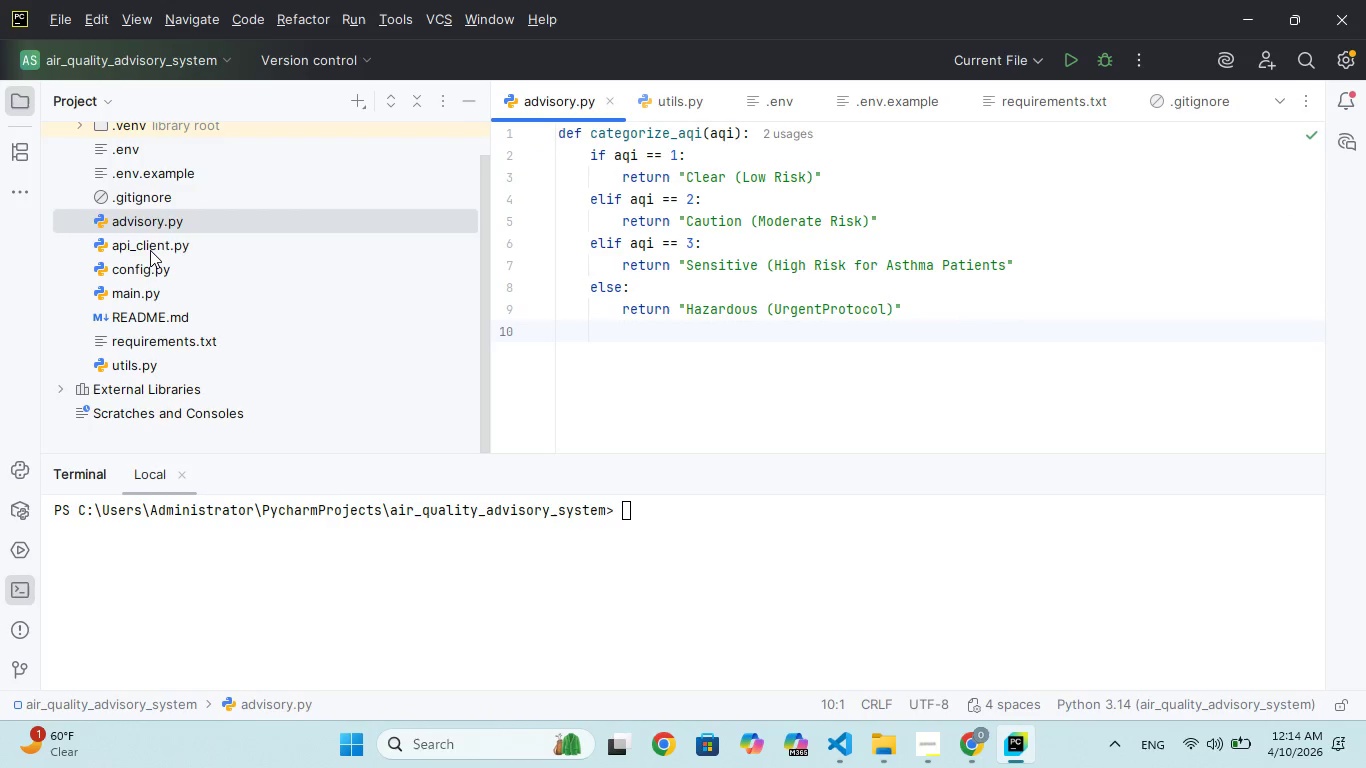 
double_click([150, 250])
 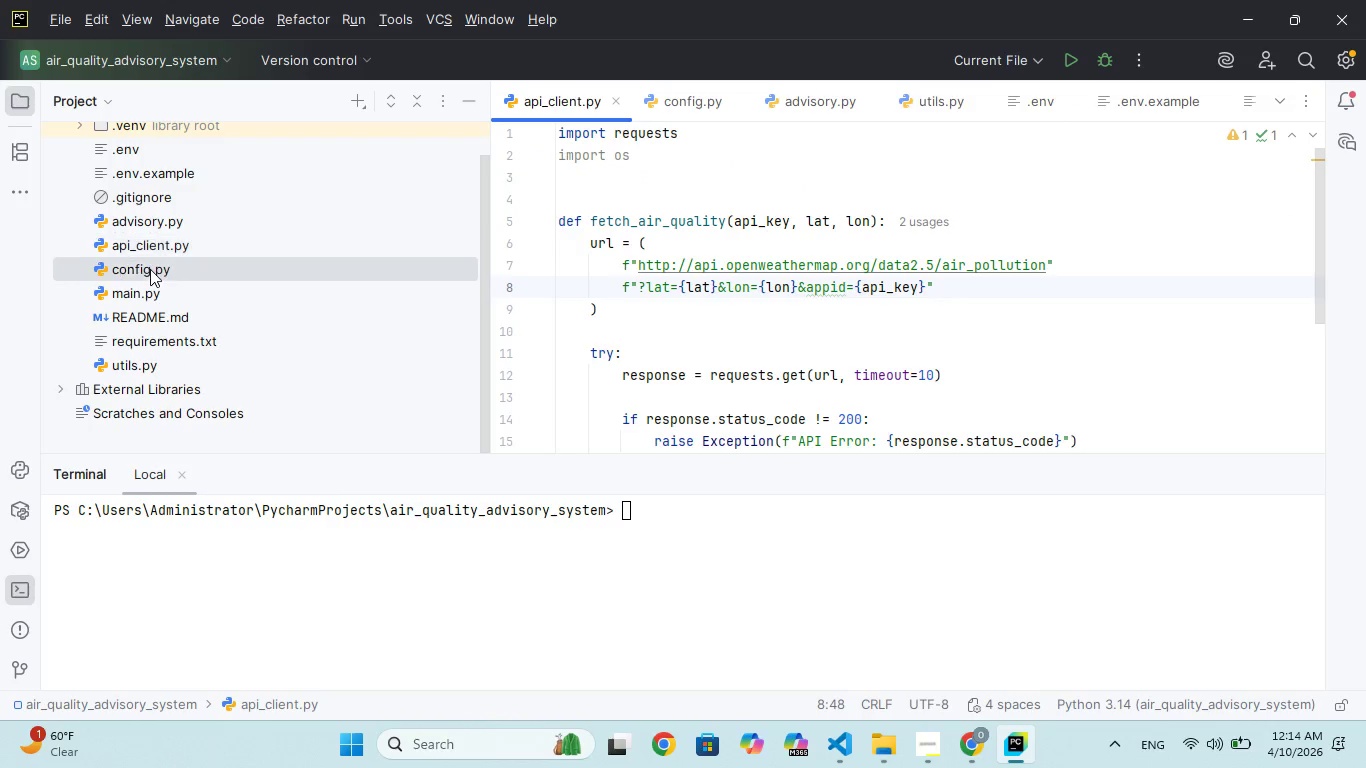 
double_click([150, 269])
 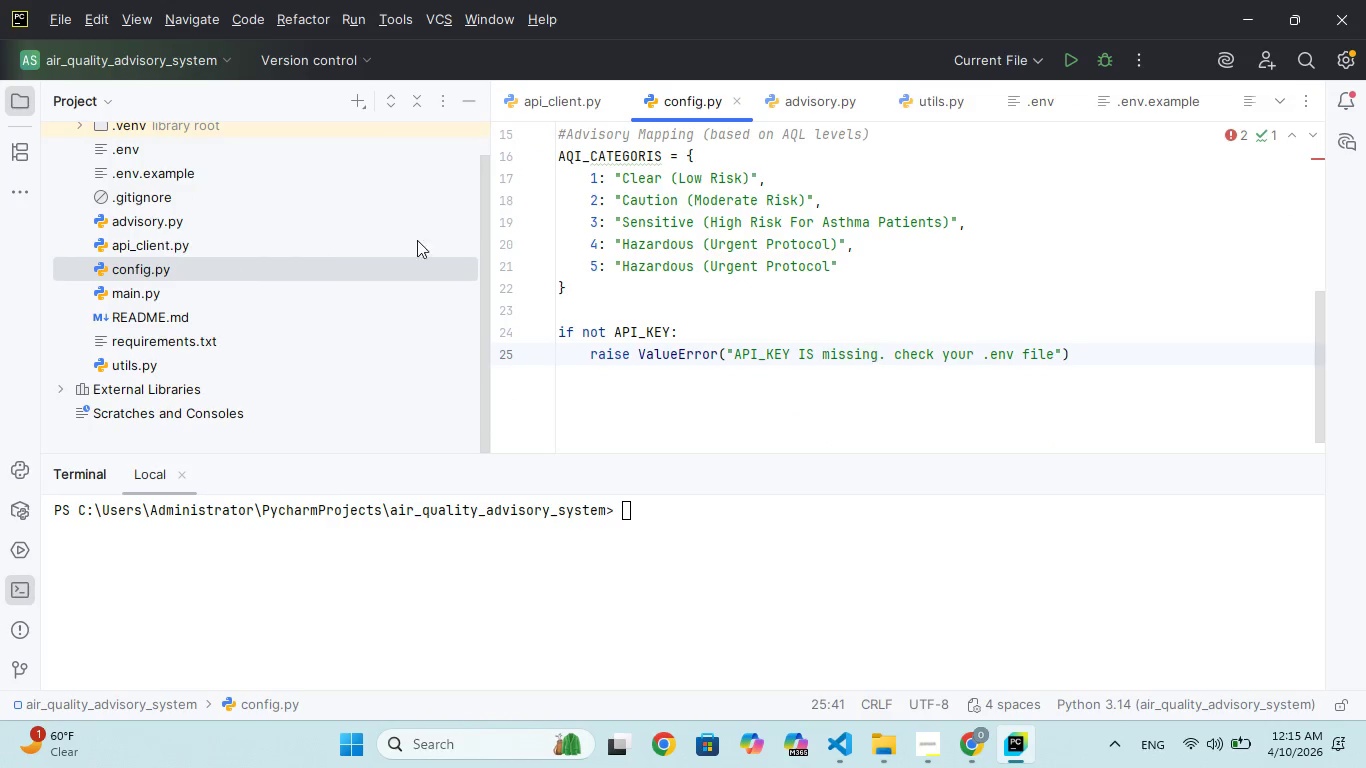 
scroll: coordinate [518, 211], scroll_direction: up, amount: 23.0
 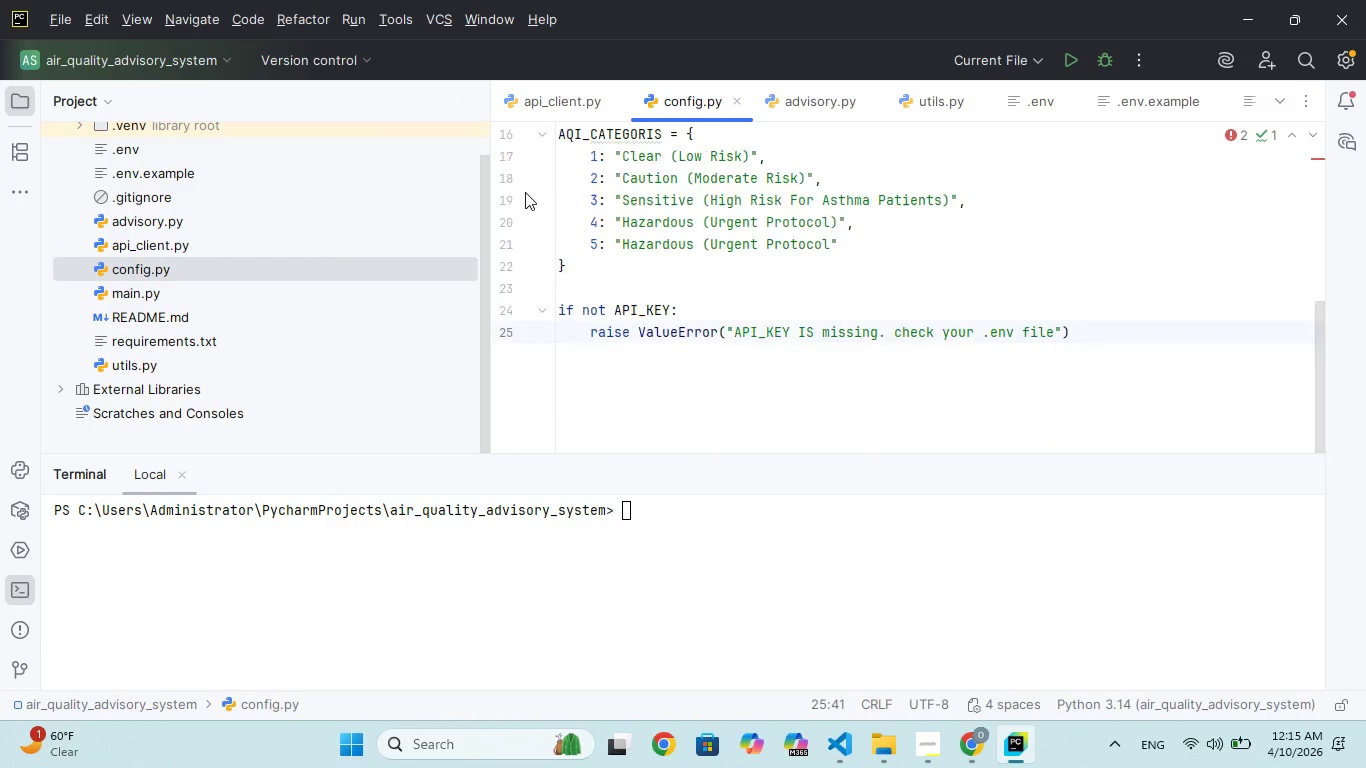 
scroll: coordinate [524, 192], scroll_direction: down, amount: 24.0
 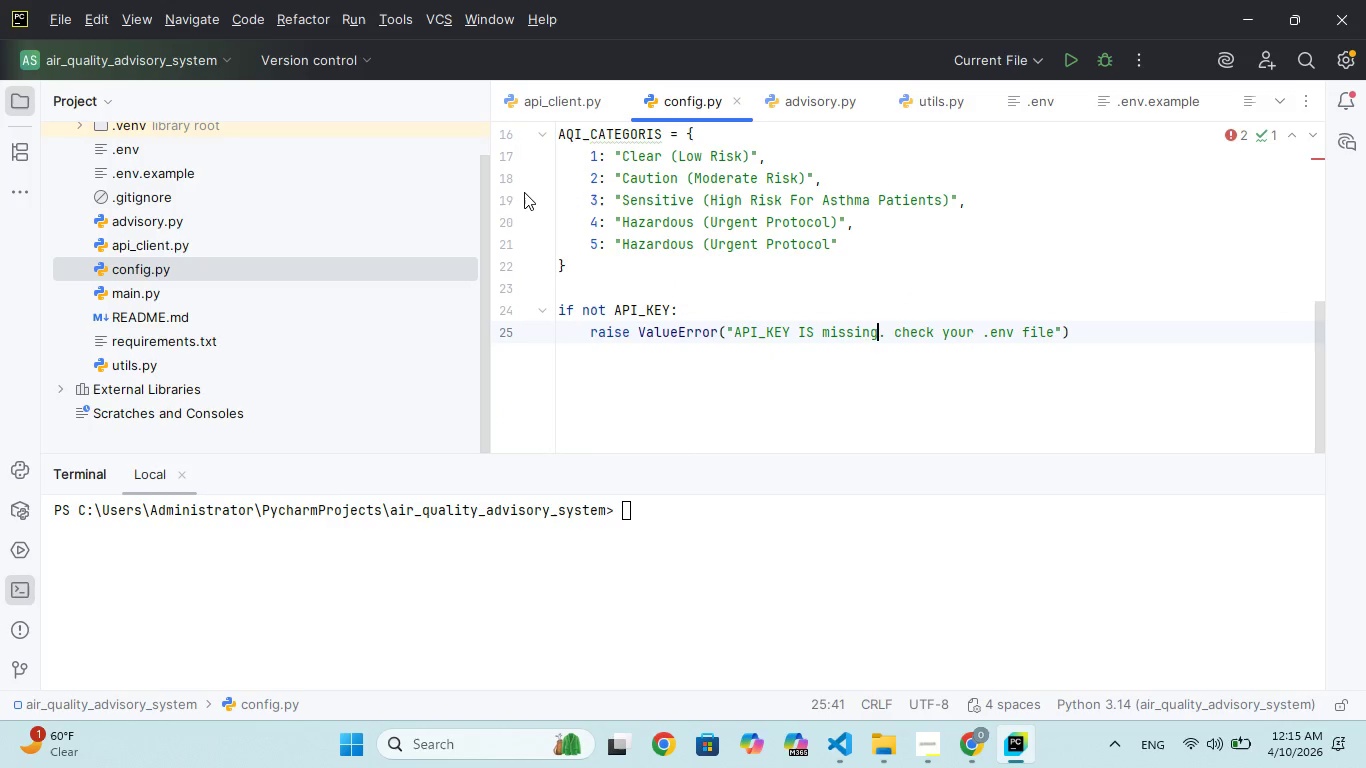 
scroll: coordinate [535, 191], scroll_direction: up, amount: 14.0
 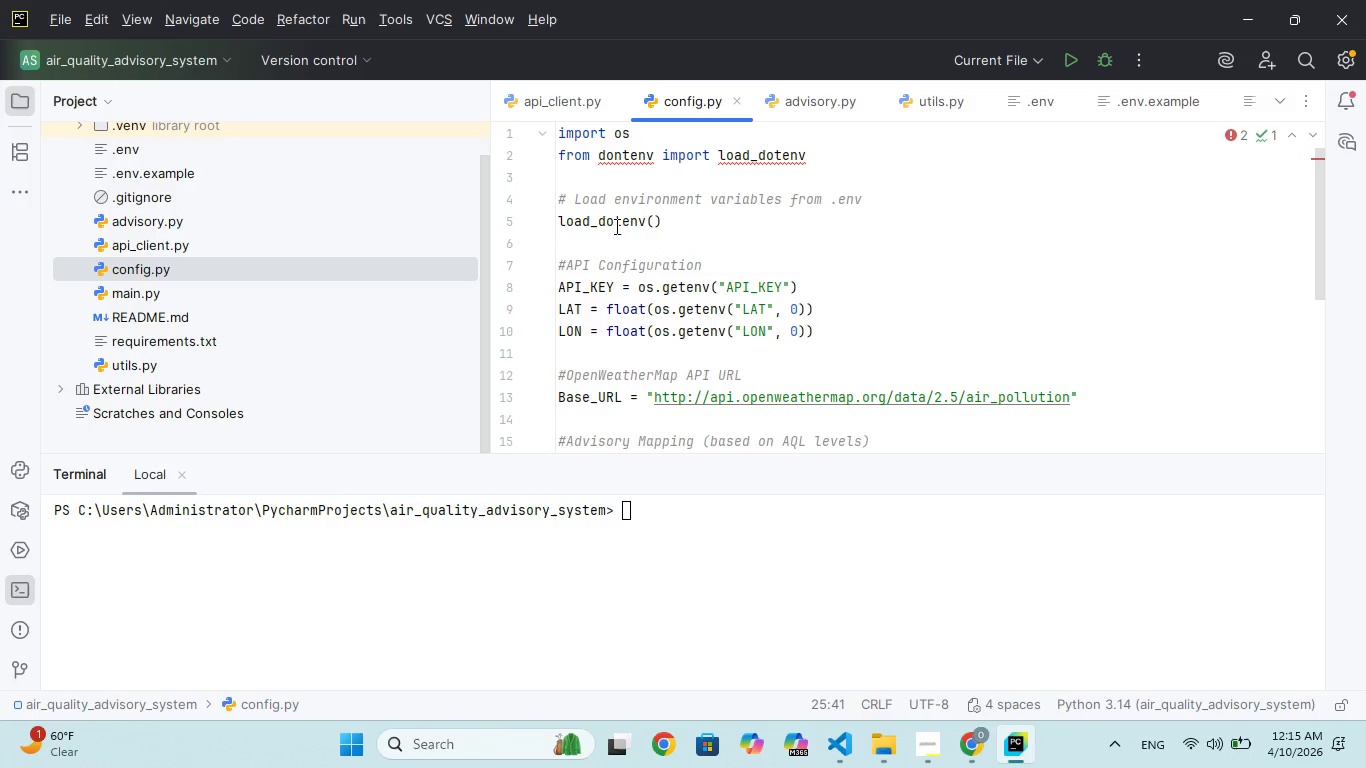 
scroll: coordinate [637, 256], scroll_direction: none, amount: 0.0
 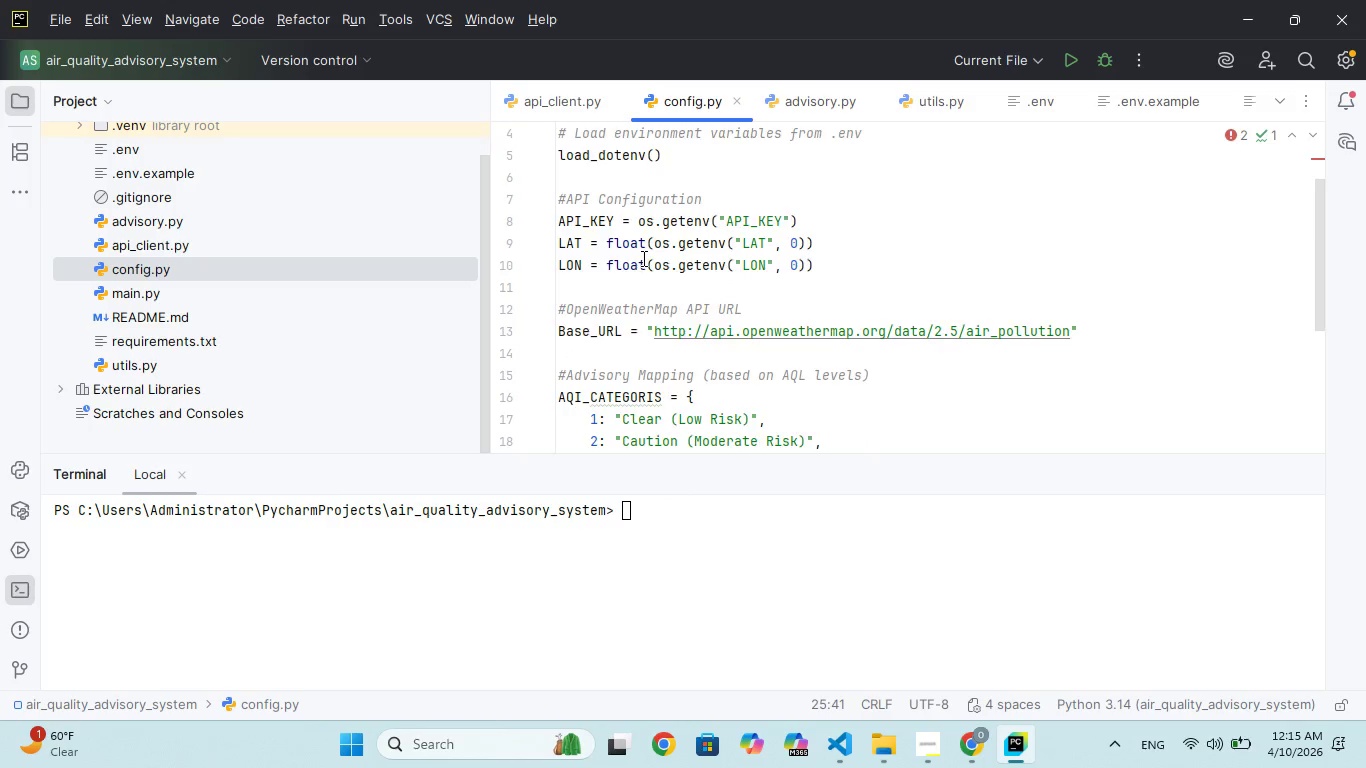 
scroll: coordinate [642, 258], scroll_direction: down, amount: 6.0
 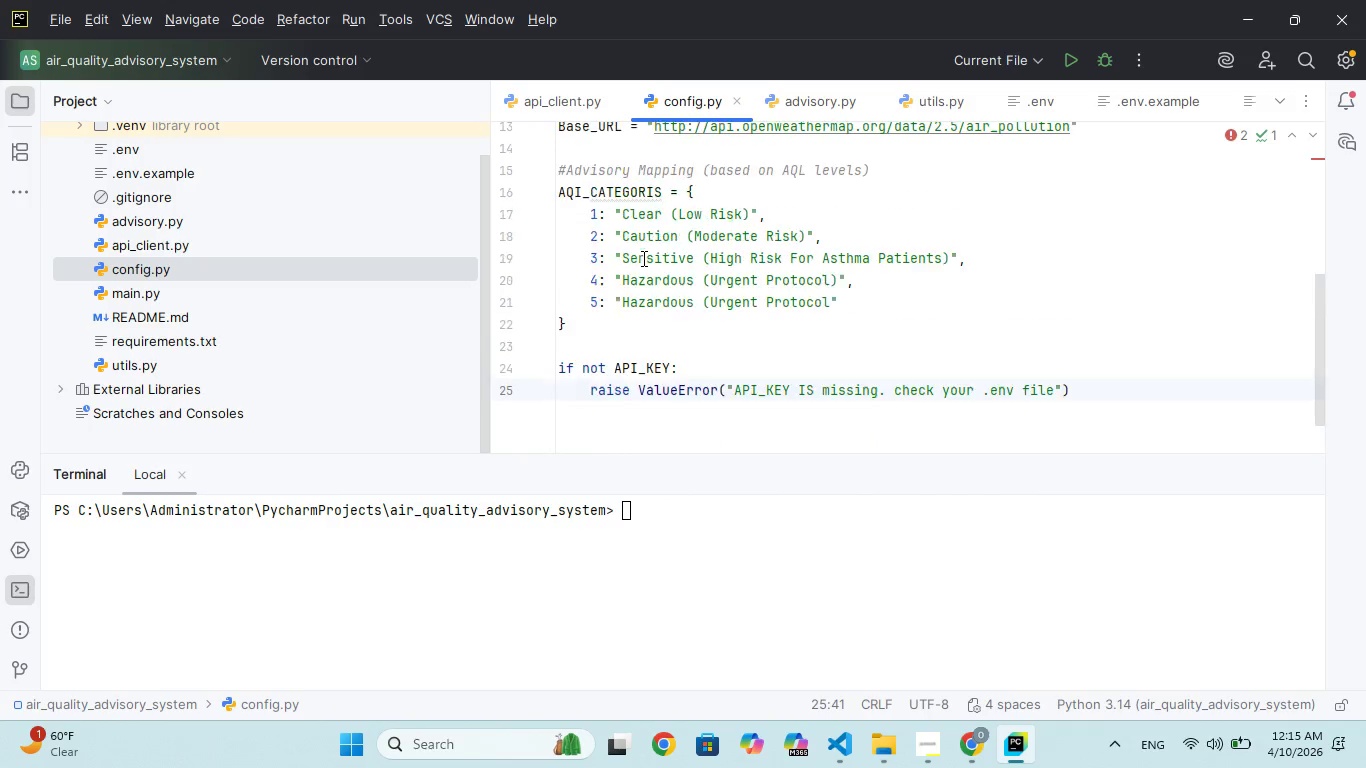 
scroll: coordinate [642, 258], scroll_direction: up, amount: 10.0
 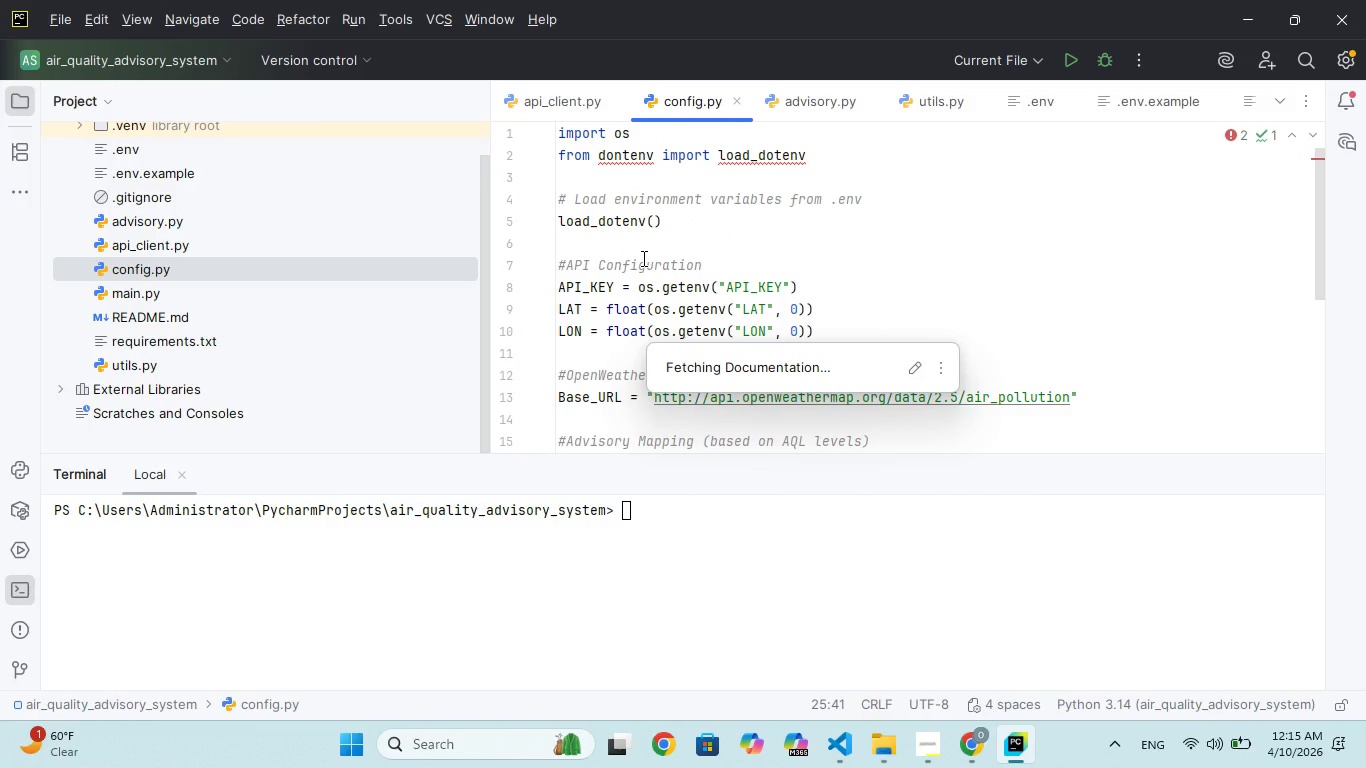 
scroll: coordinate [642, 258], scroll_direction: down, amount: 3.0
 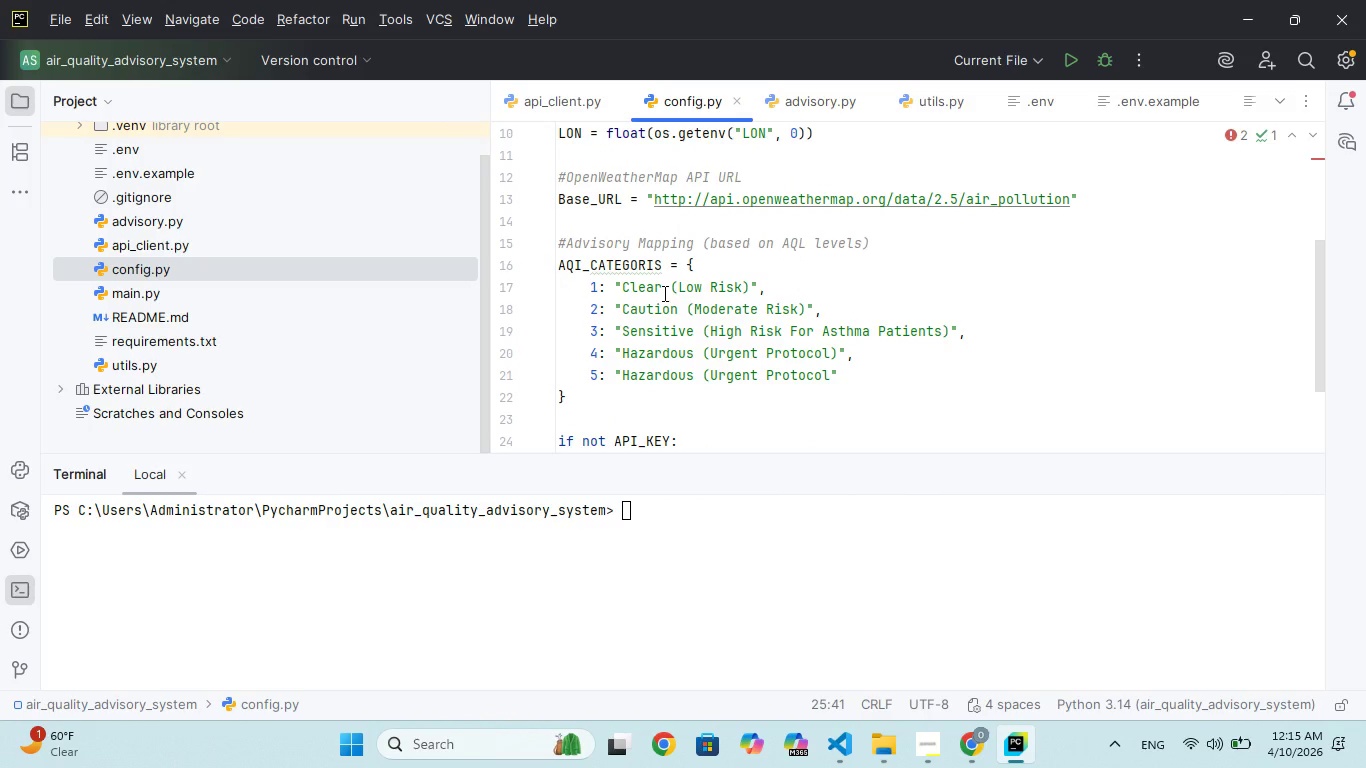 
wait(7.51)
 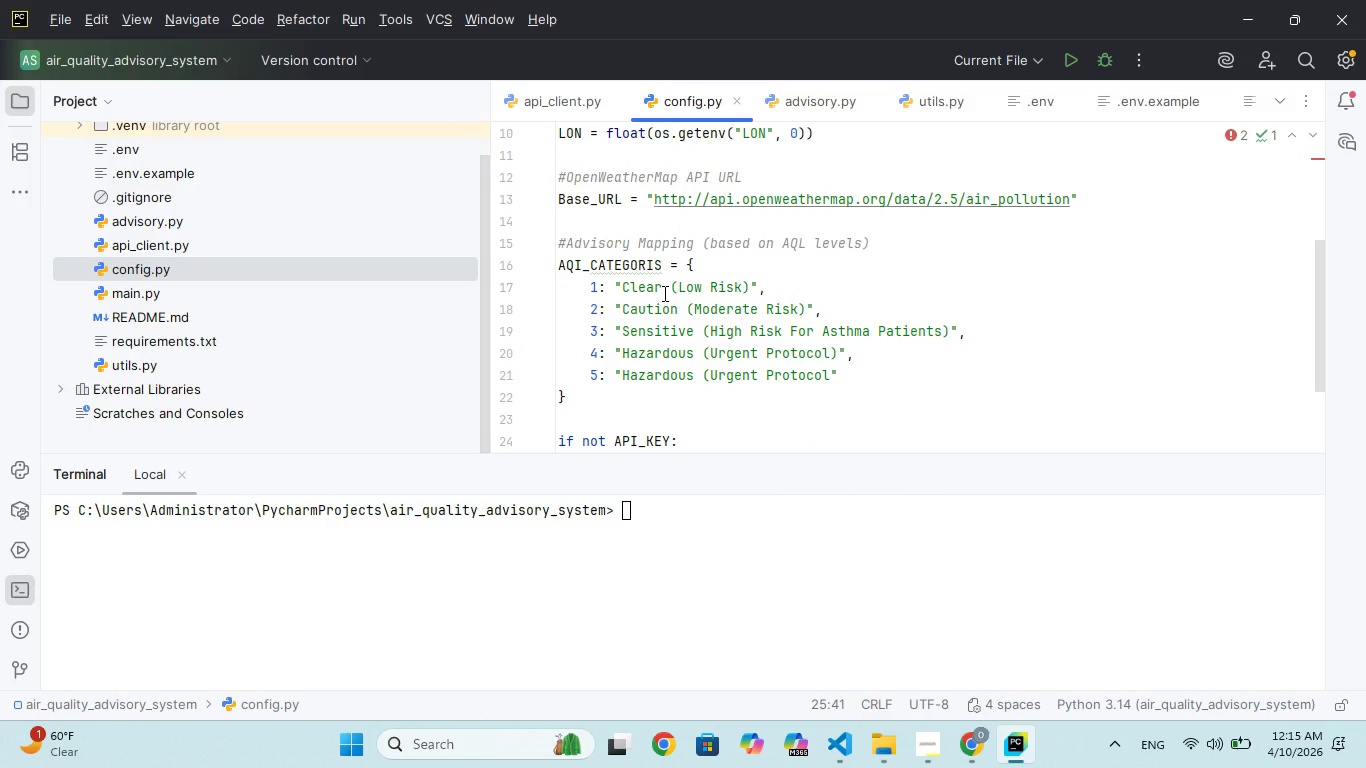 
scroll: coordinate [663, 293], scroll_direction: up, amount: 5.0
 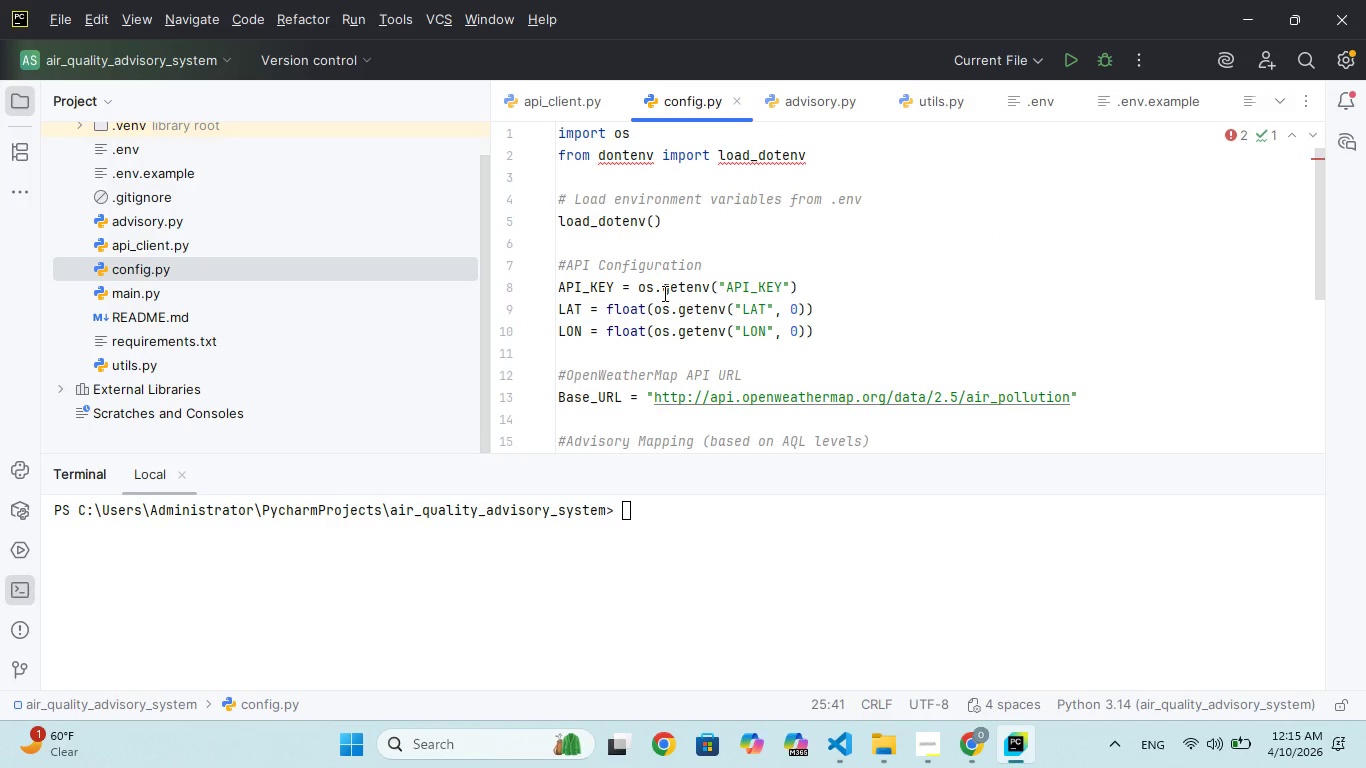 
scroll: coordinate [663, 293], scroll_direction: none, amount: 0.0
 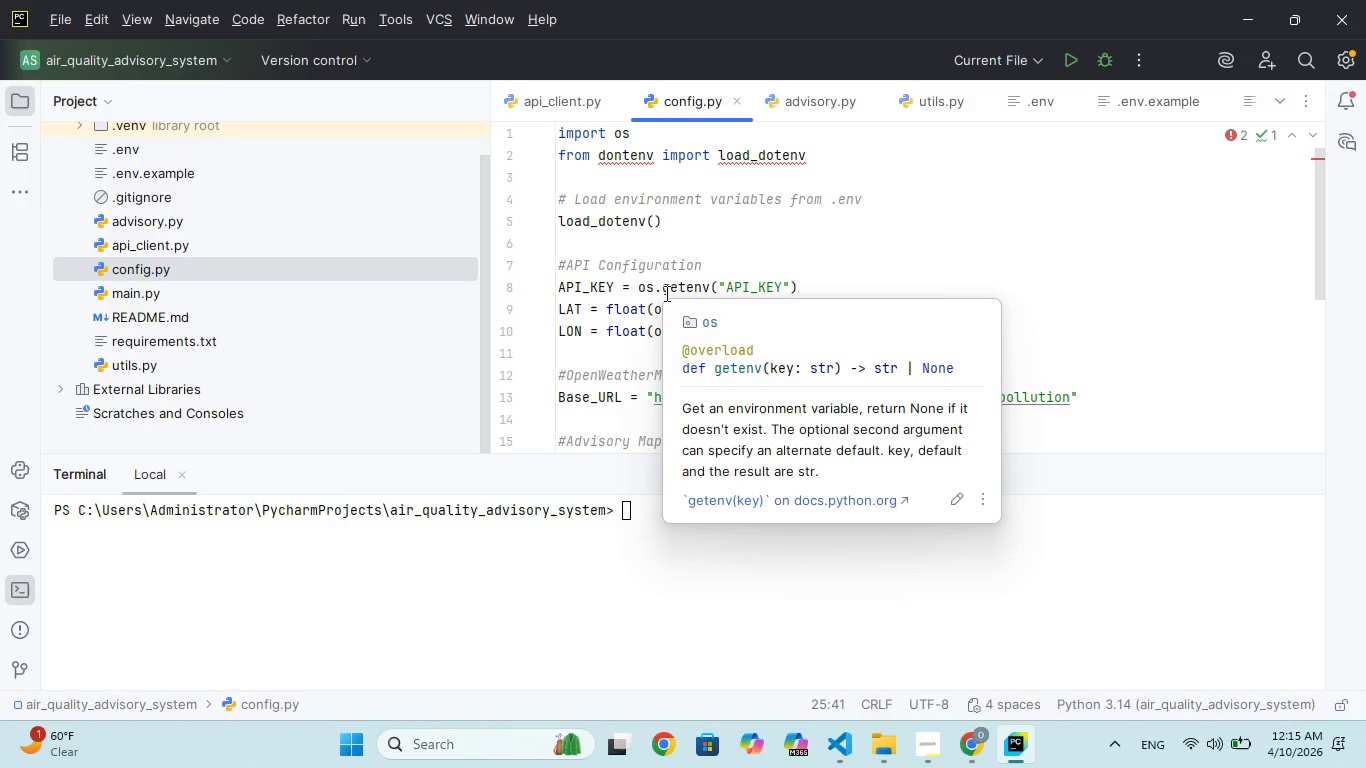 
wait(5.57)
 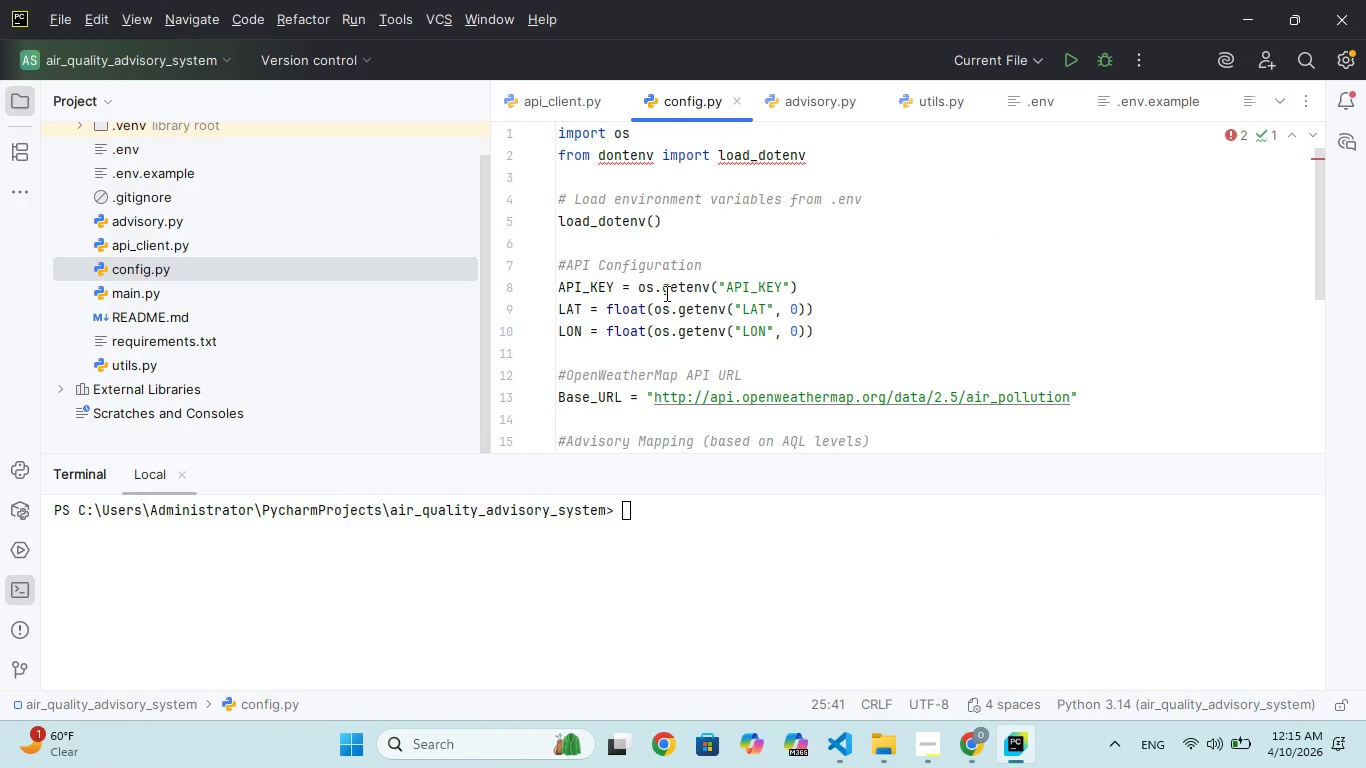 
right_click([899, 269])
 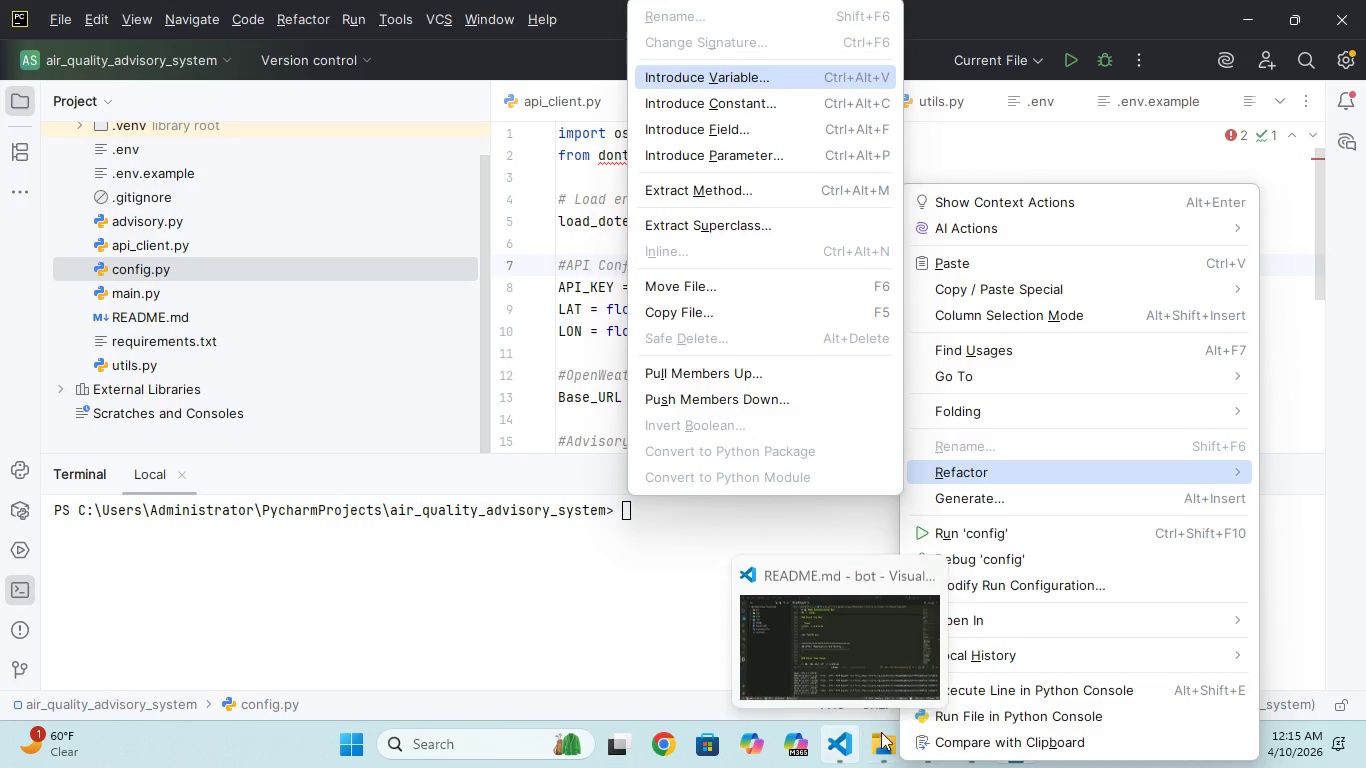 
left_click([882, 732])
 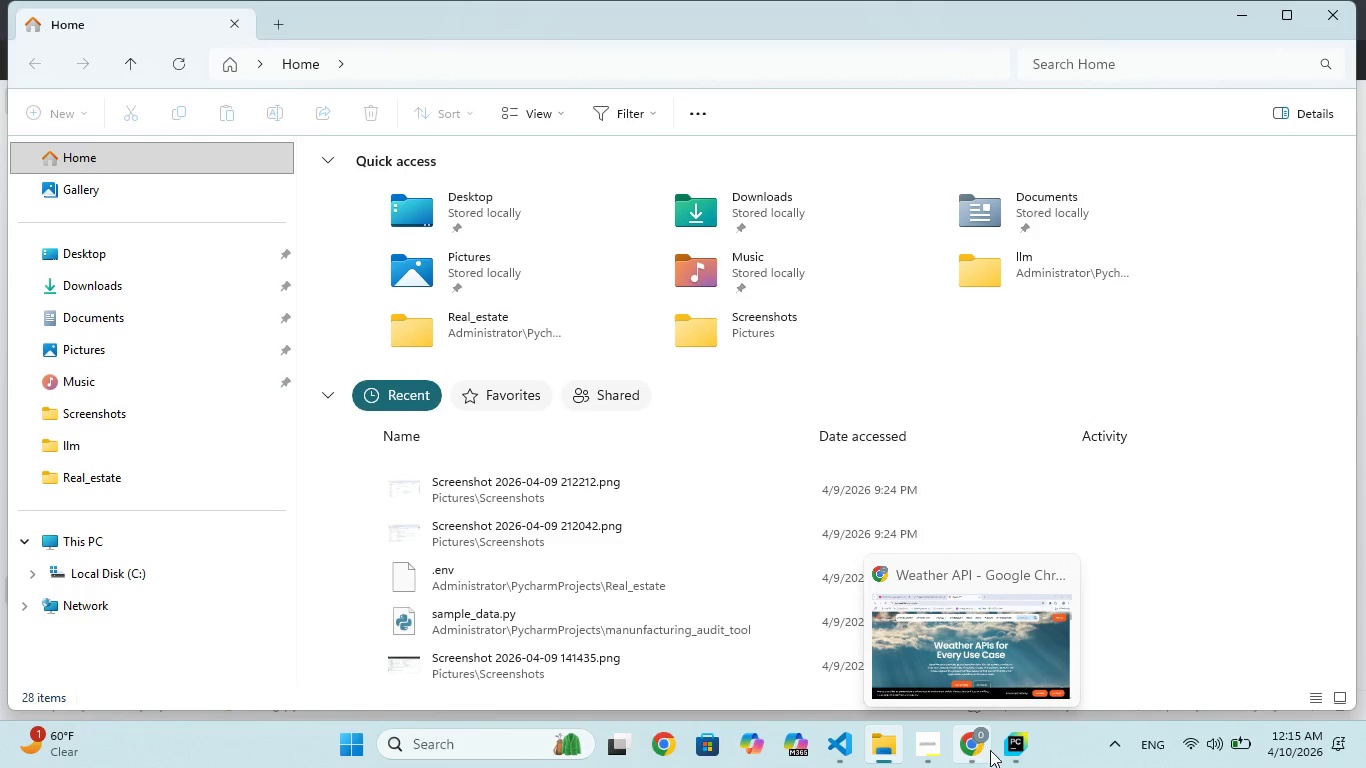 
left_click([1011, 748])
 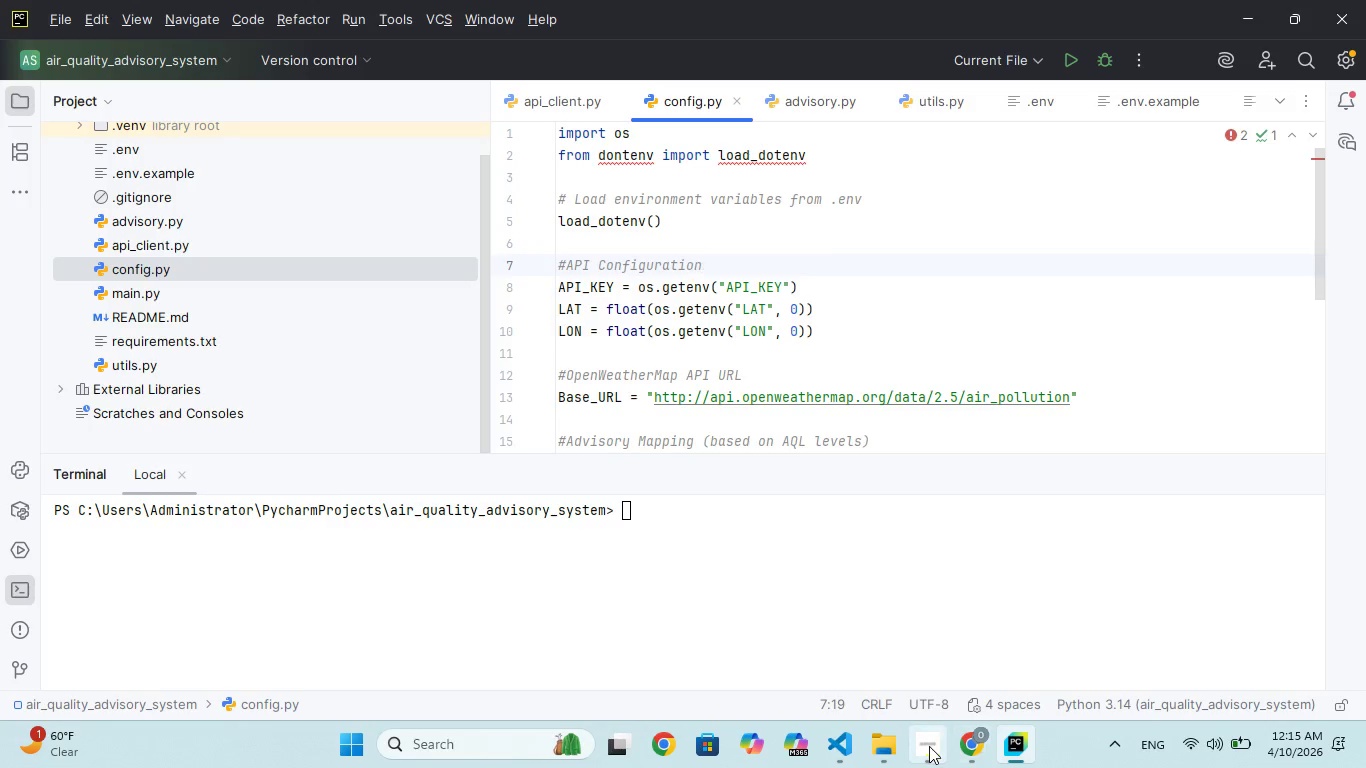 
left_click([929, 746])